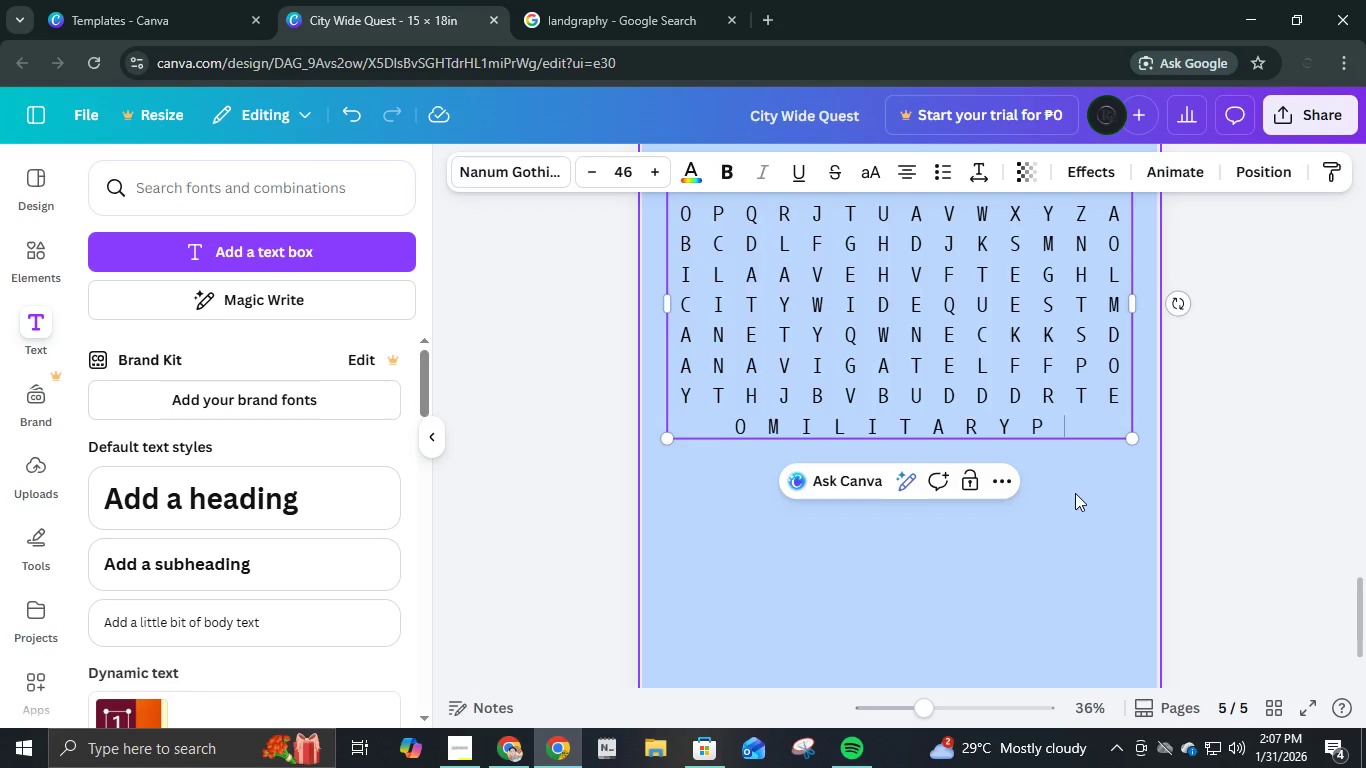 
key(X)
 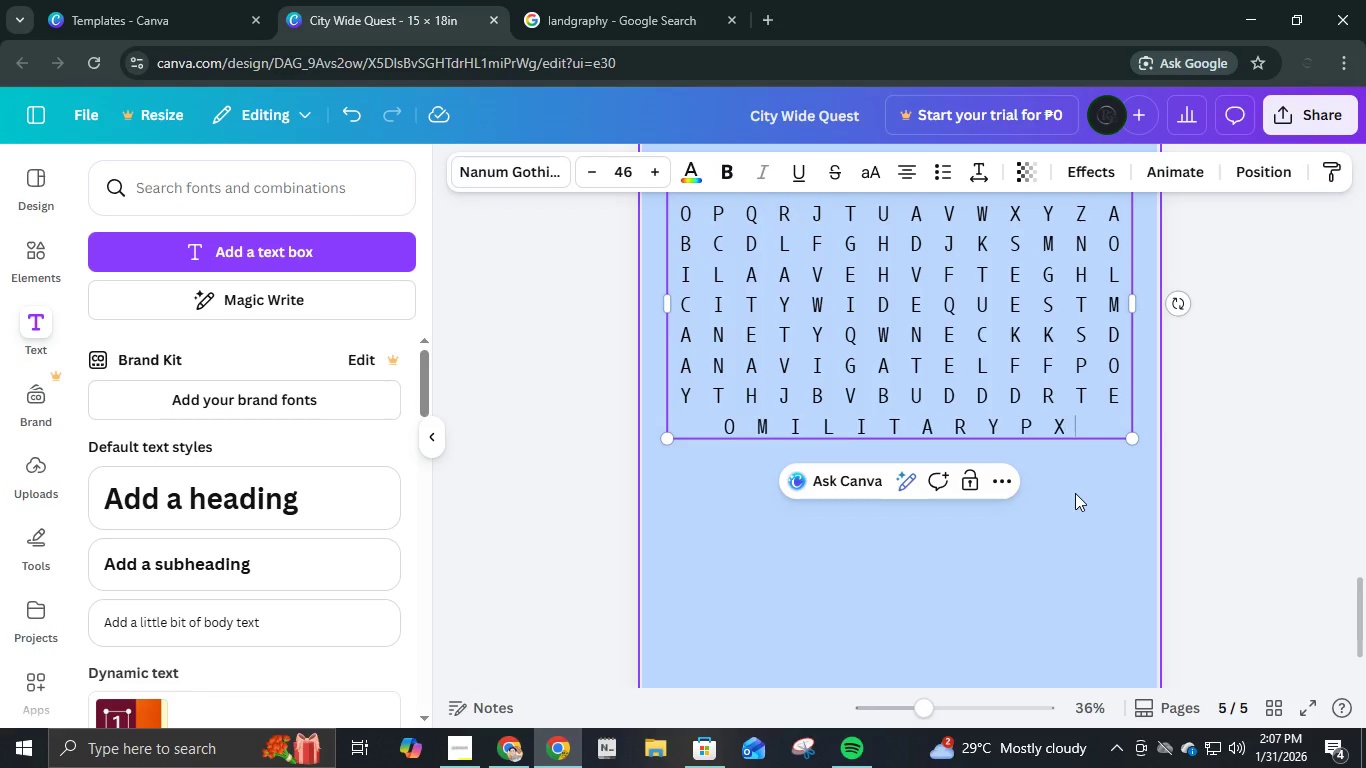 
key(Space)
 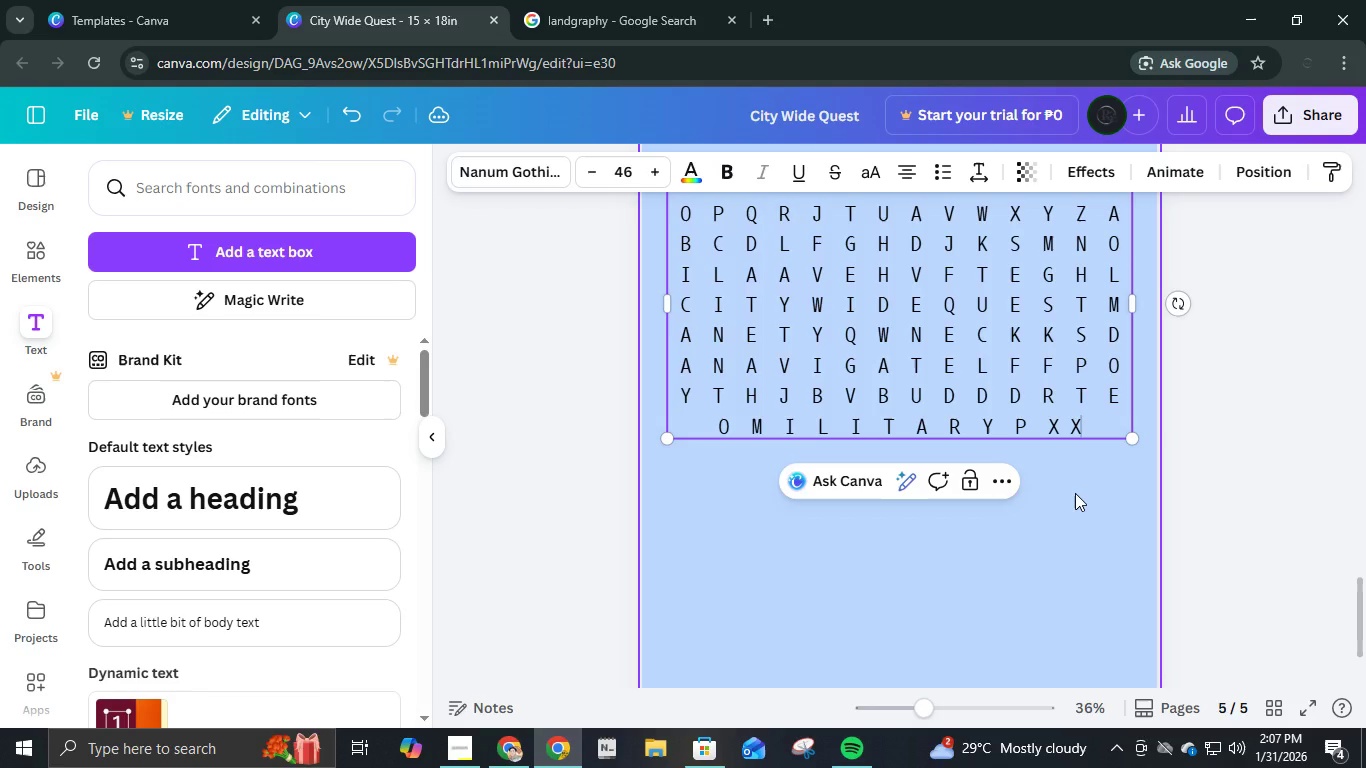 
key(X)
 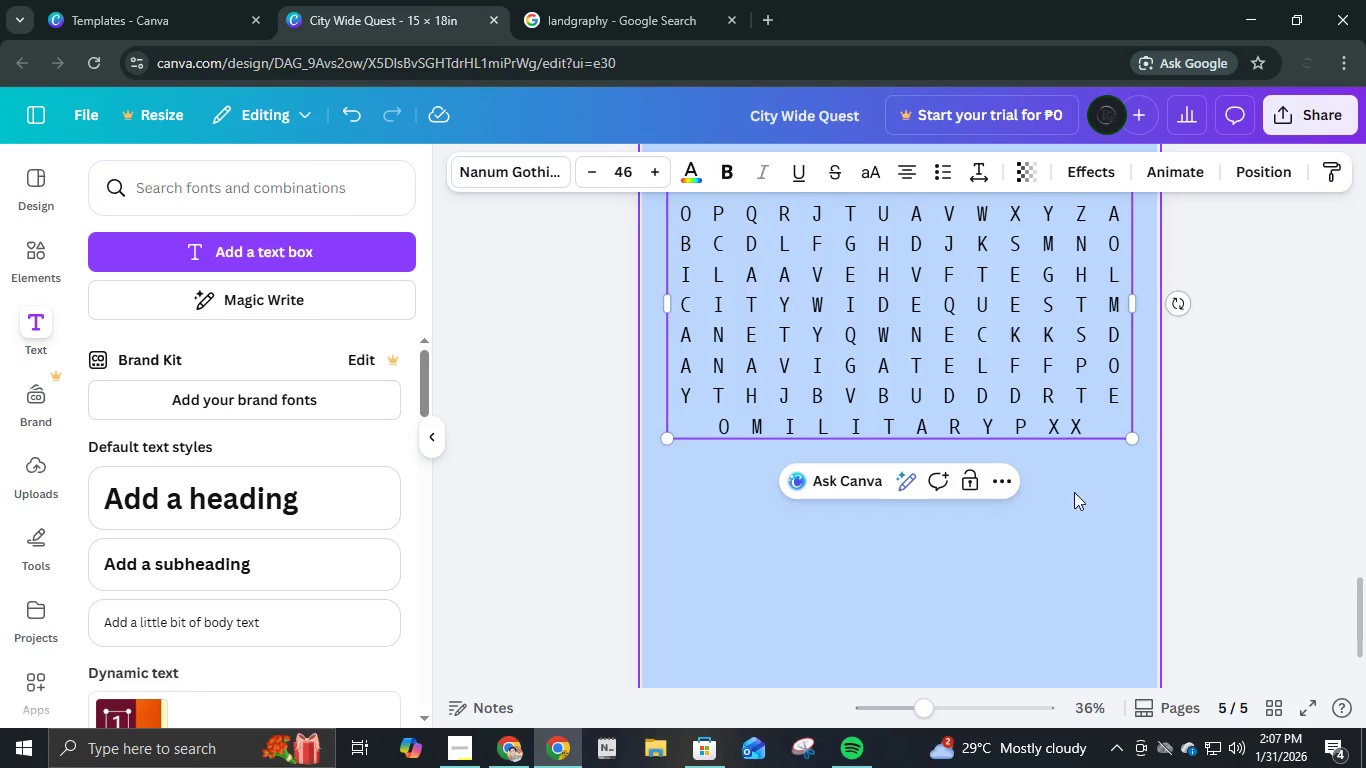 
key(Backspace)
 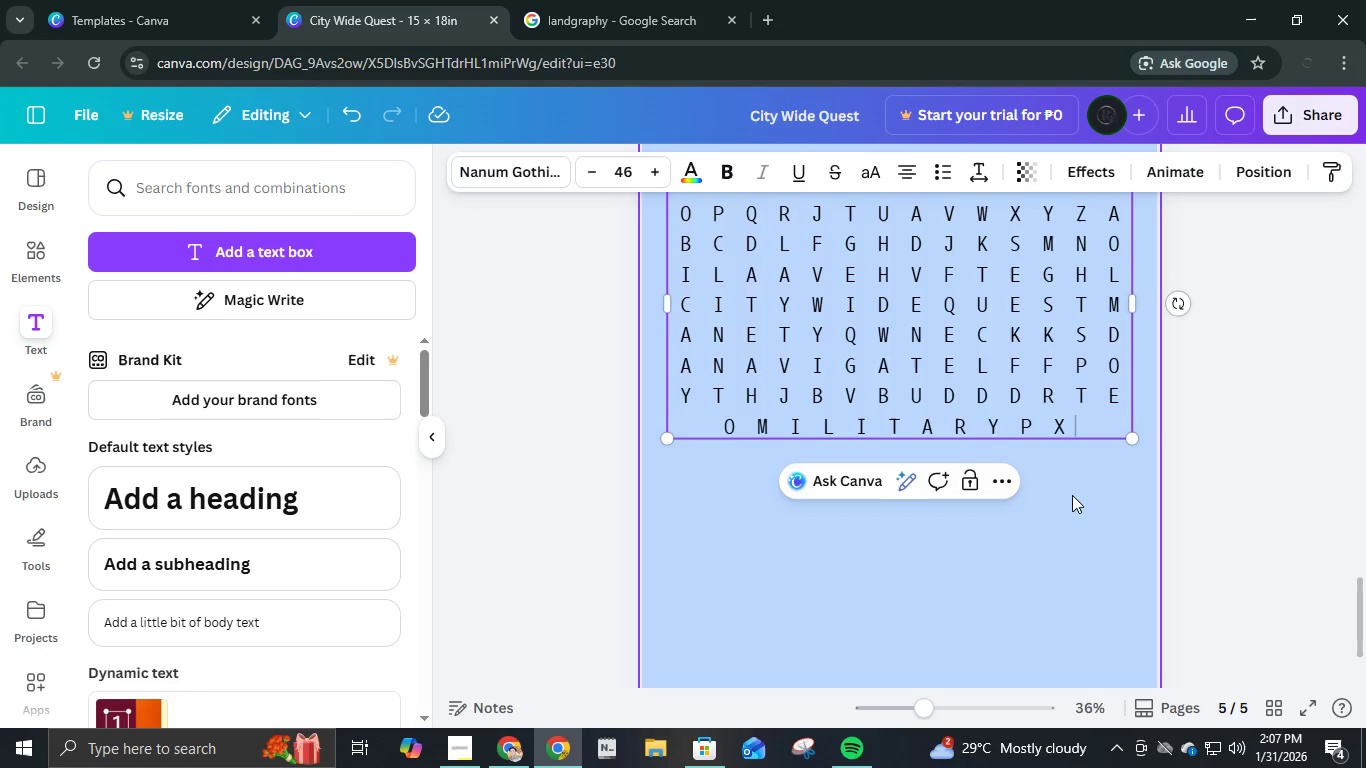 
key(Space)
 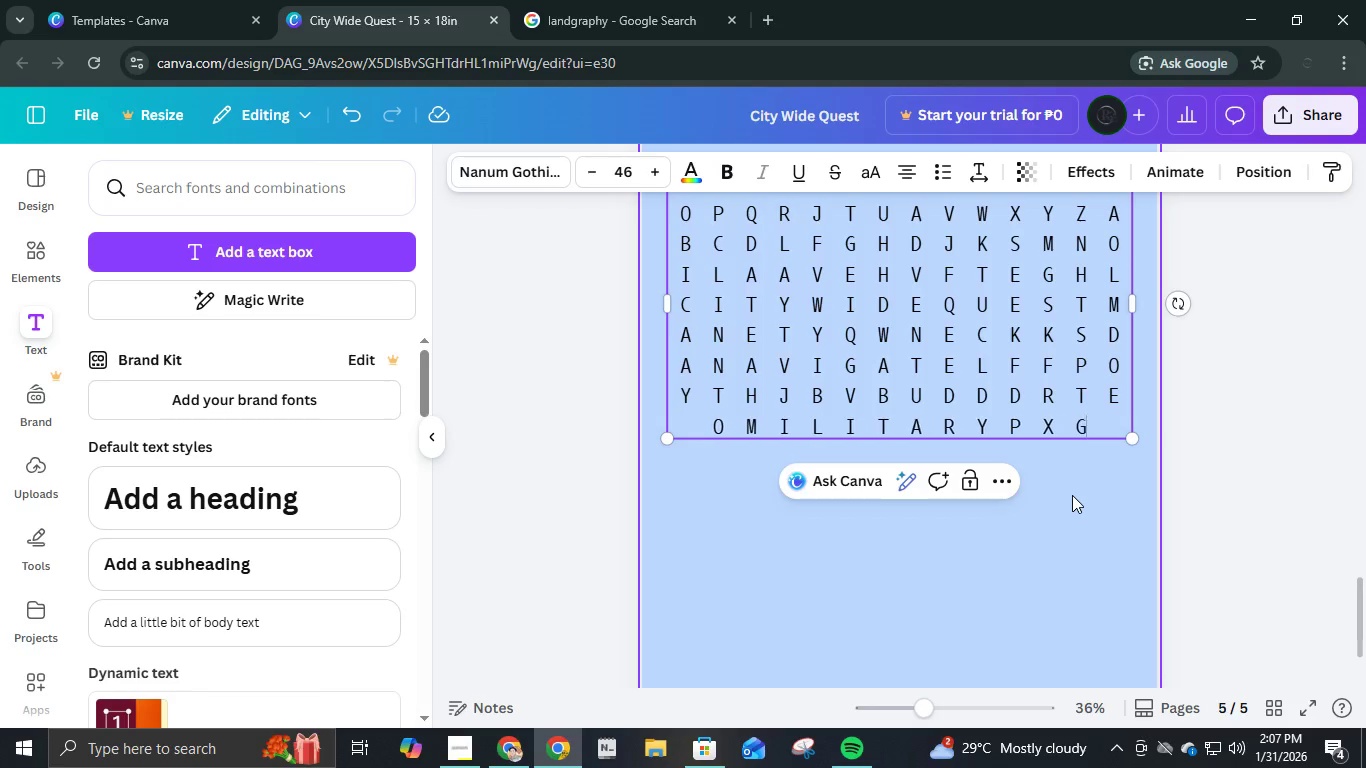 
key(G)
 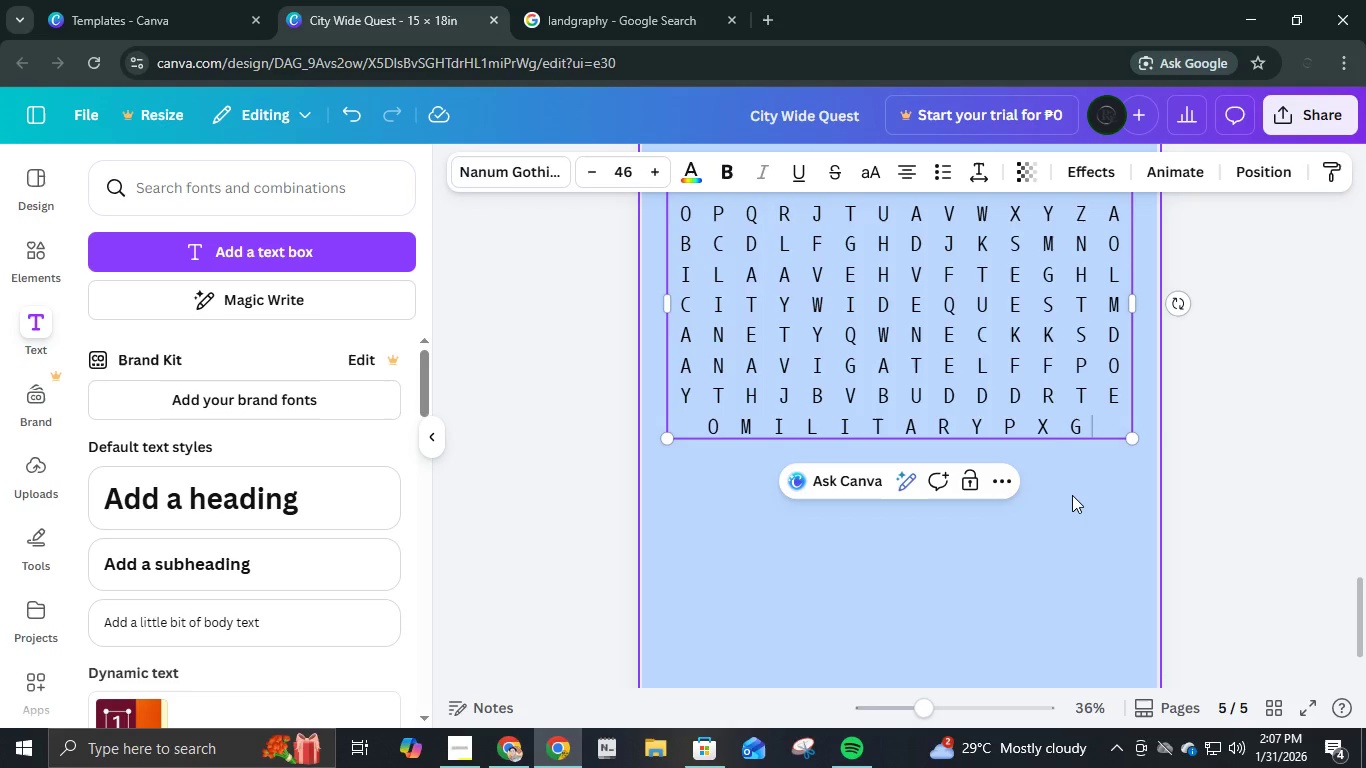 
key(Space)
 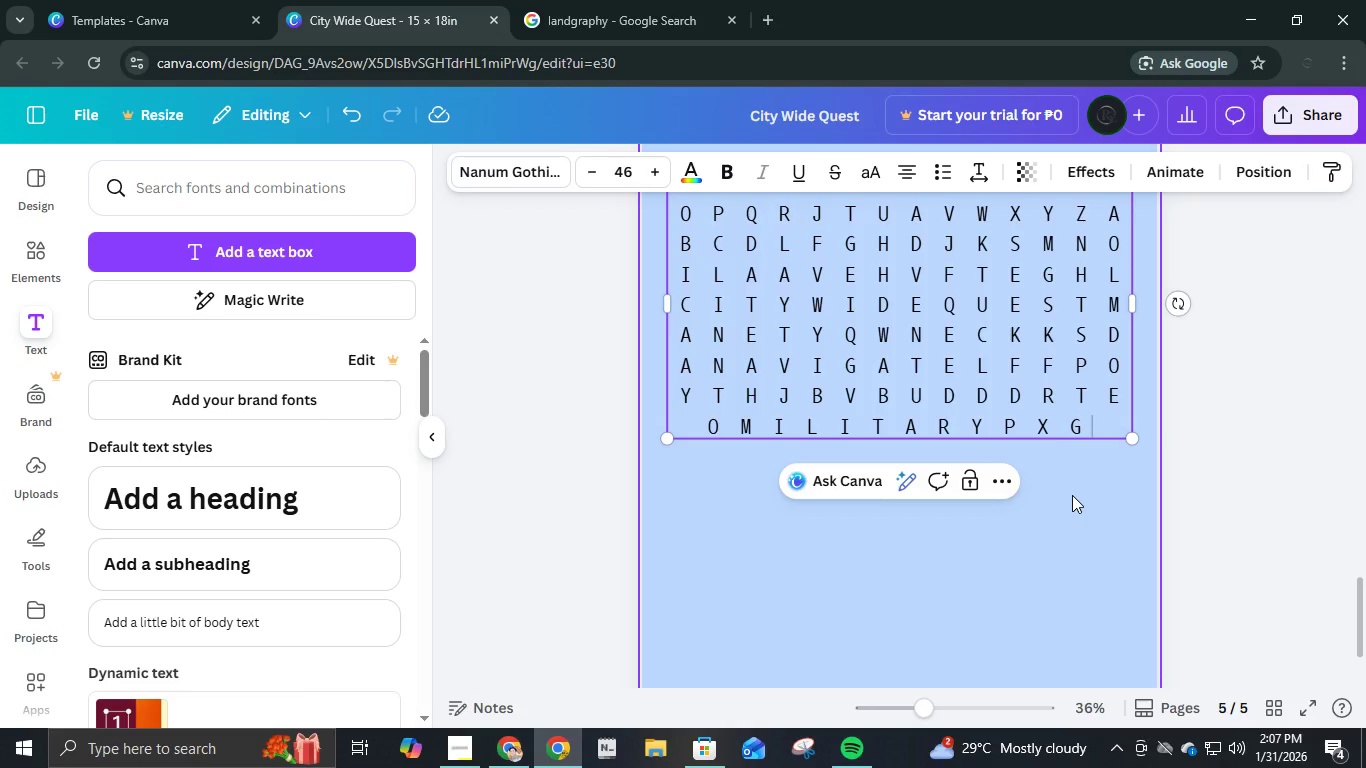 
key(Space)
 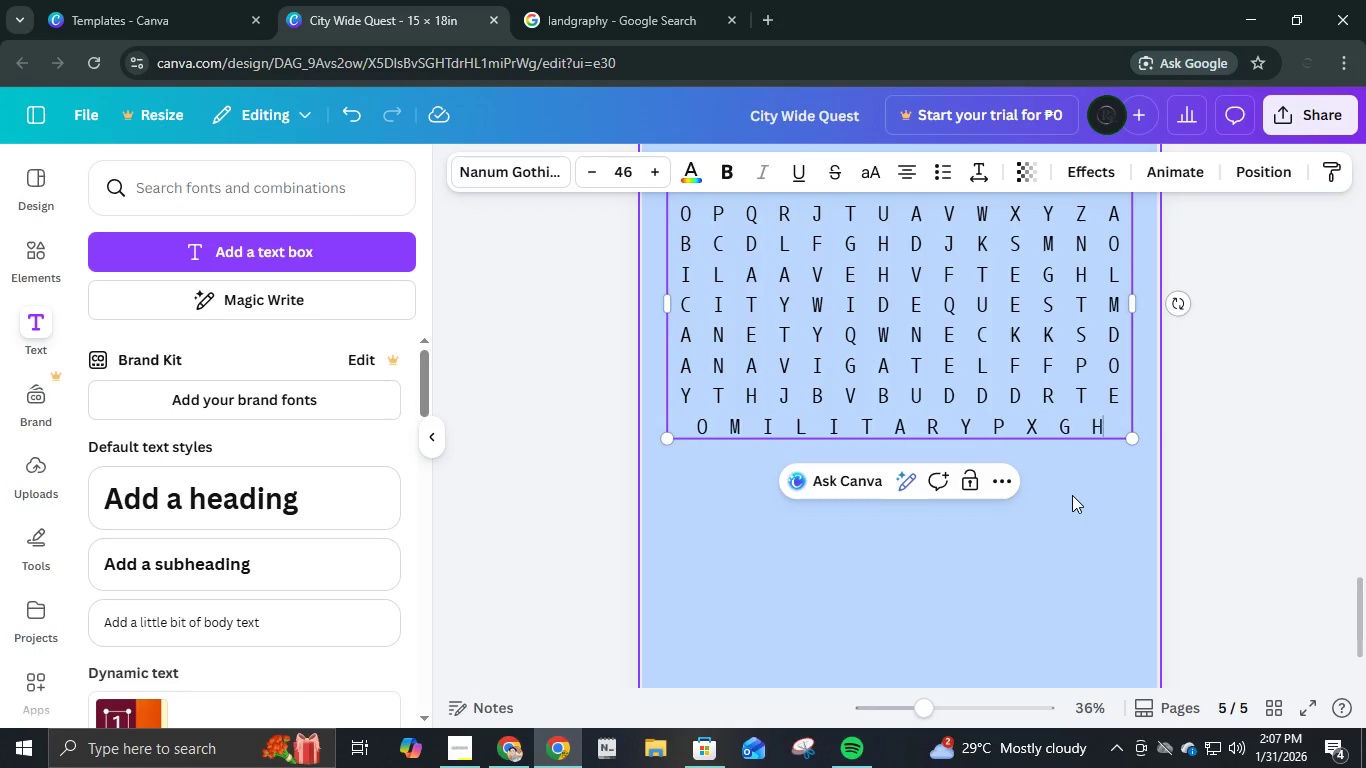 
key(H)
 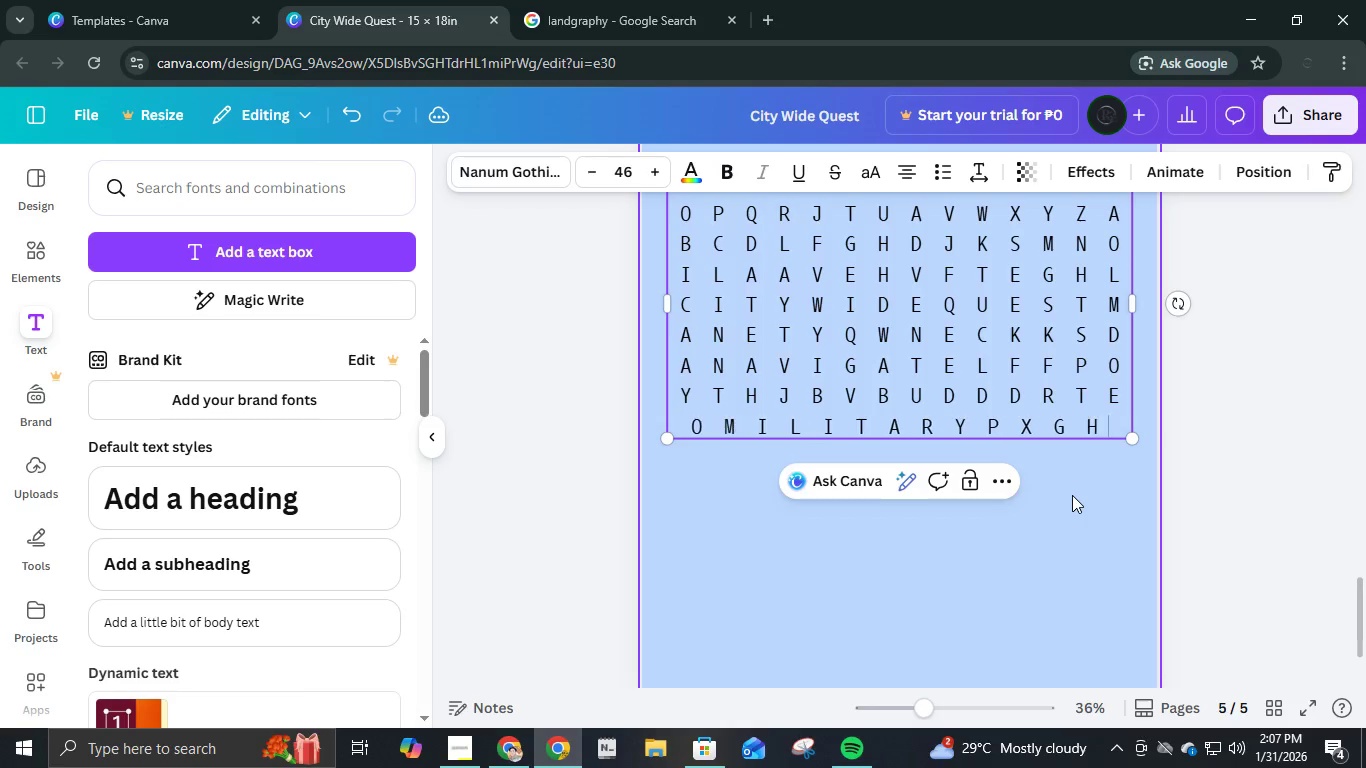 
key(Space)
 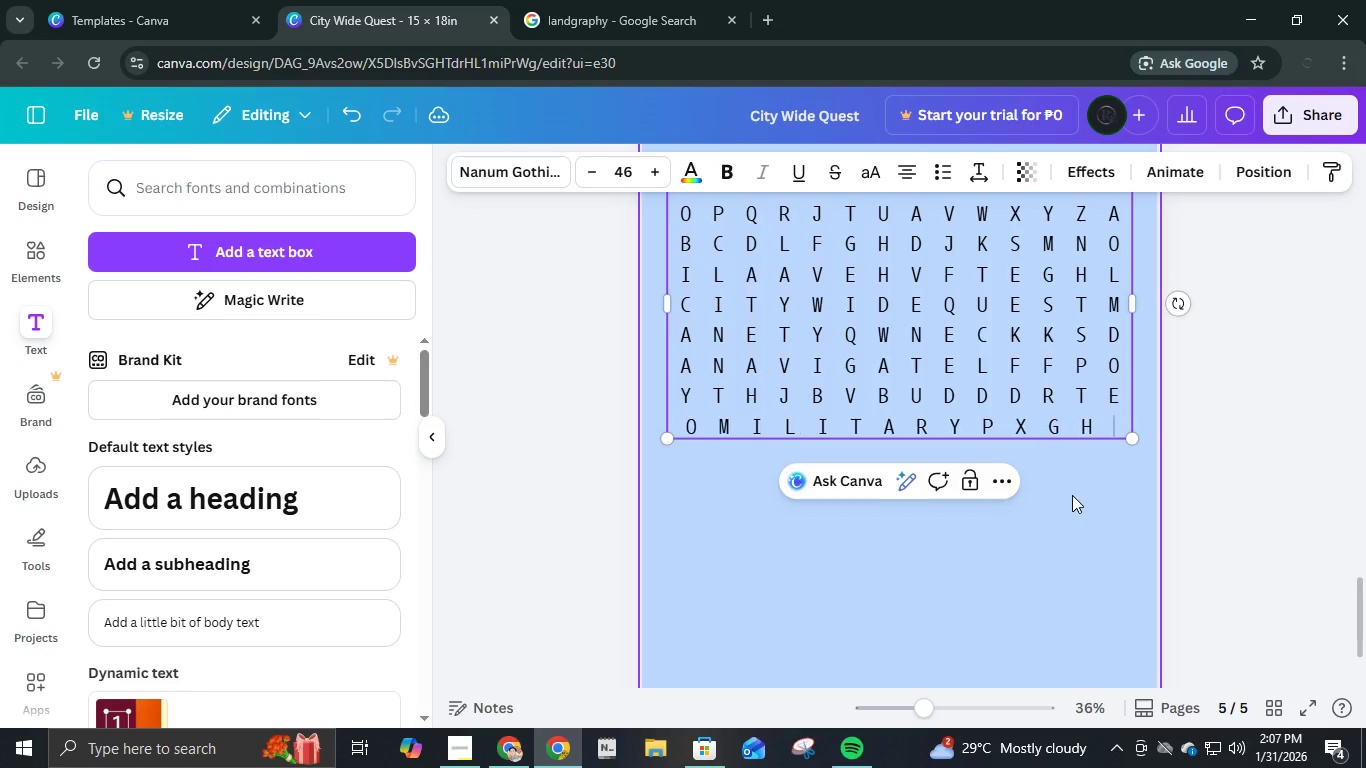 
key(Space)
 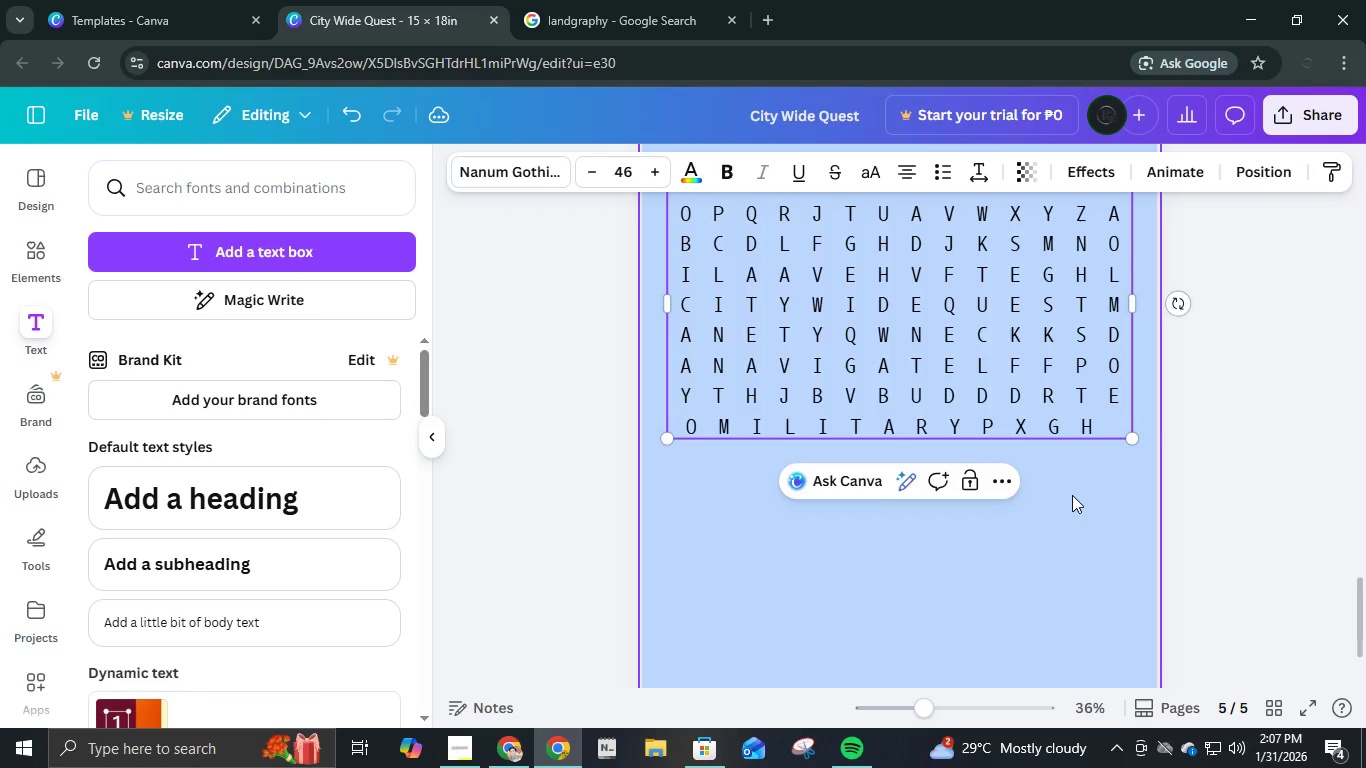 
key(I)
 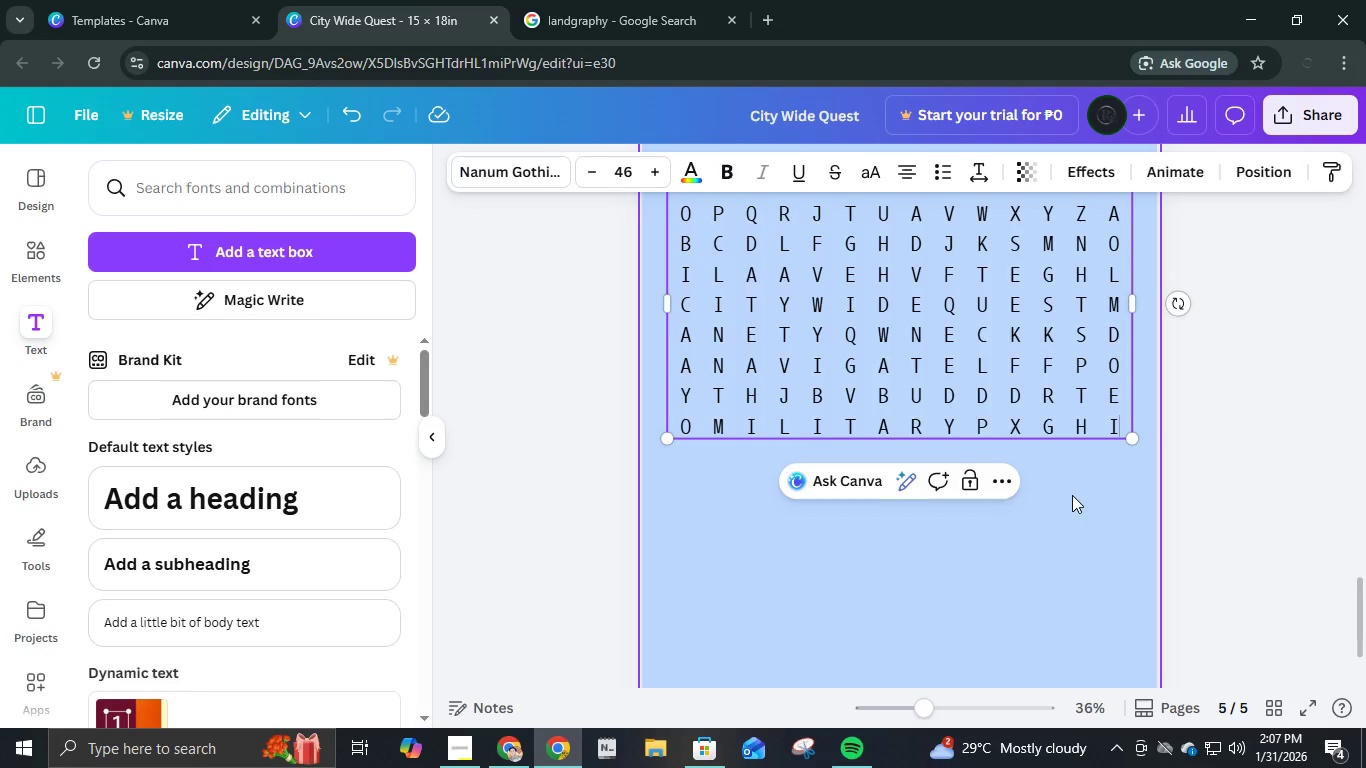 
key(Space)
 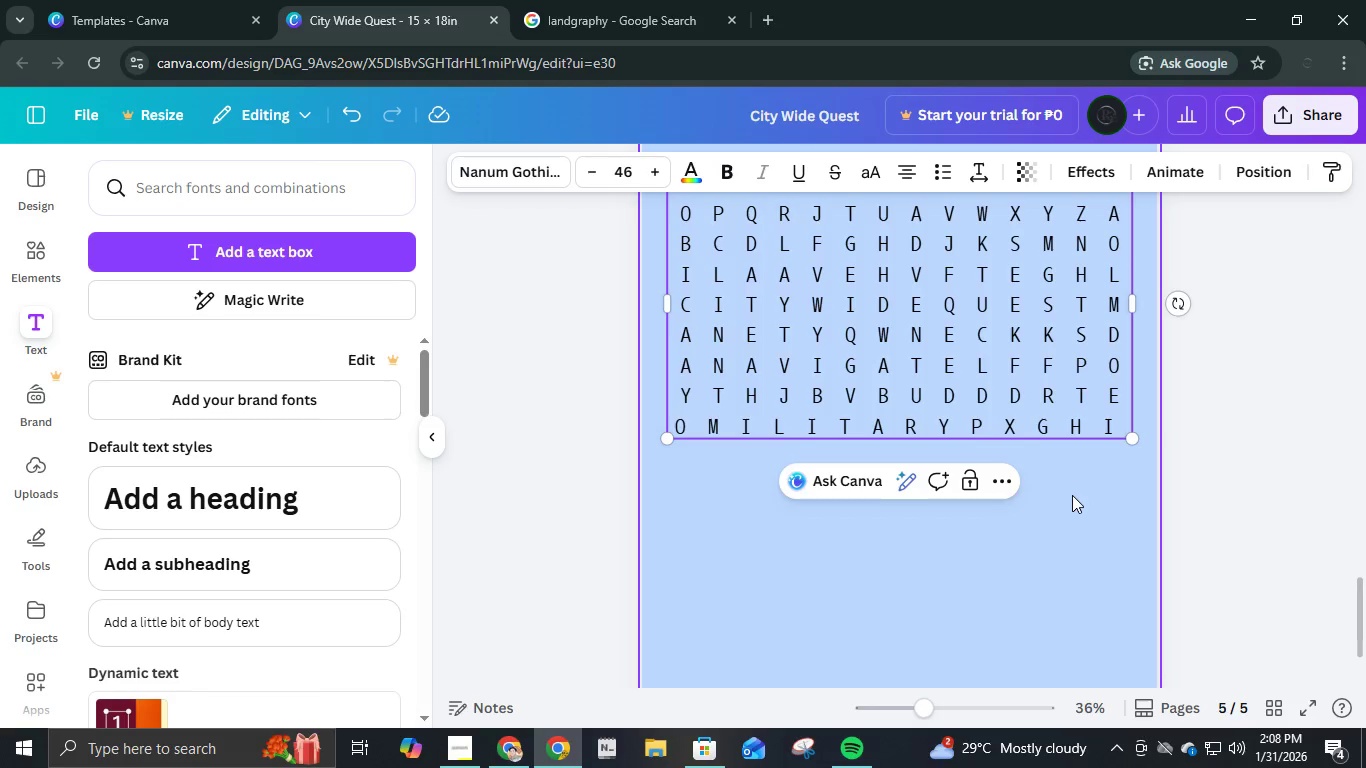 
key(Backspace)
 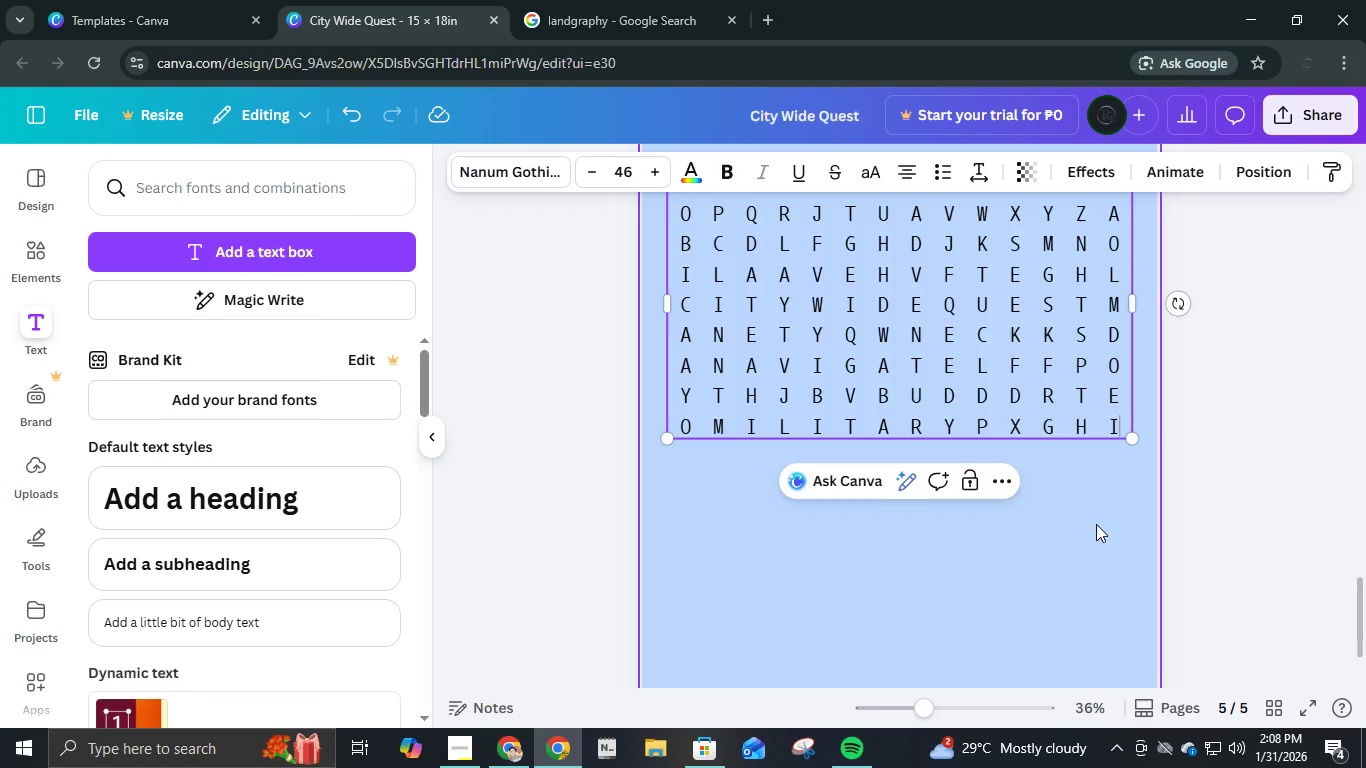 
scroll: coordinate [1097, 515], scroll_direction: up, amount: 6.0
 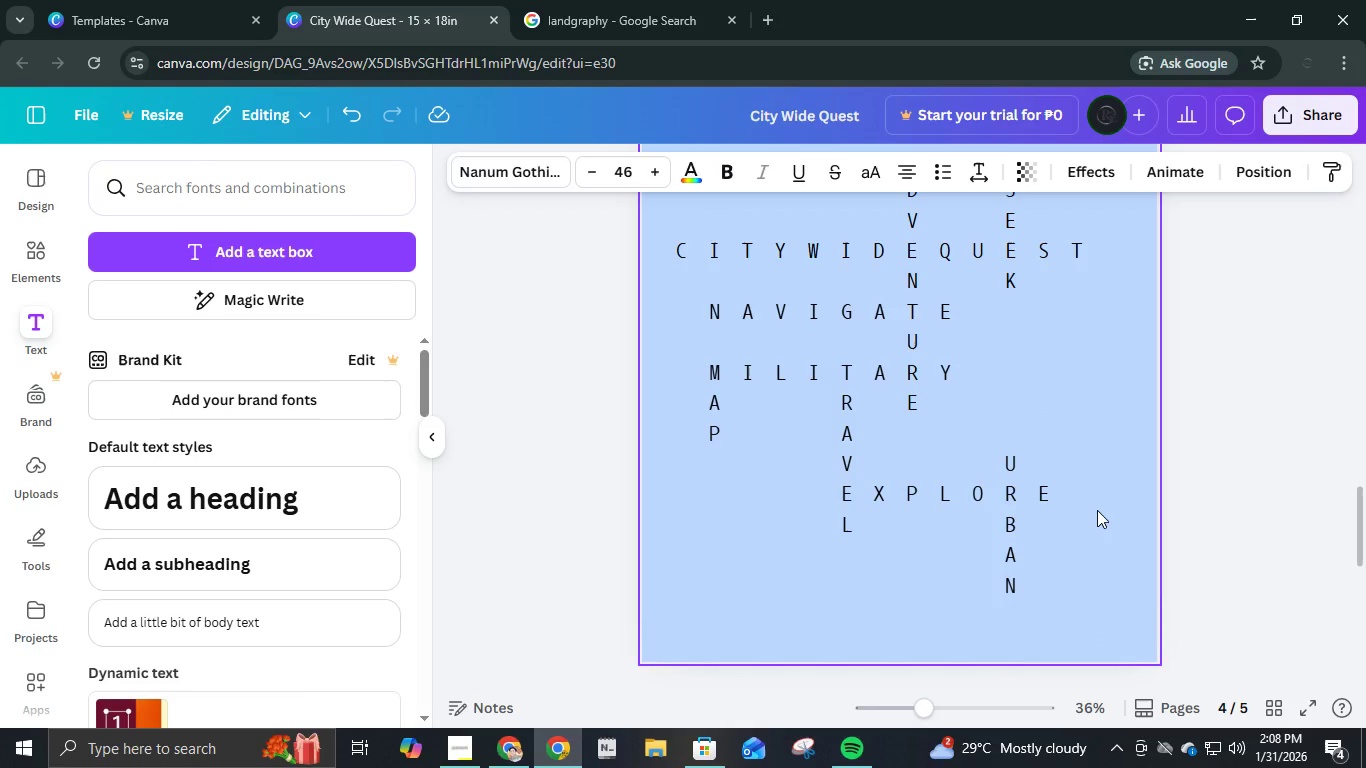 
scroll: coordinate [1097, 510], scroll_direction: down, amount: 4.0
 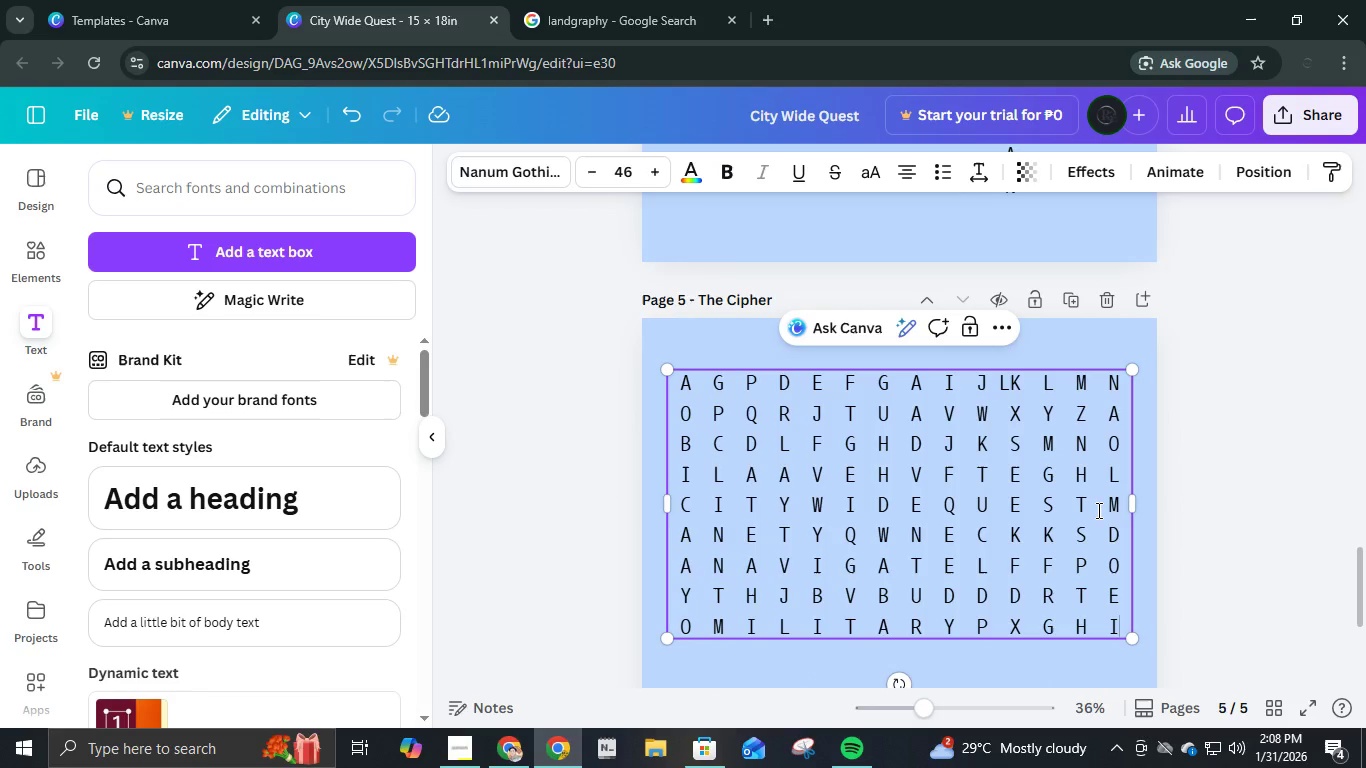 
key(Enter)
 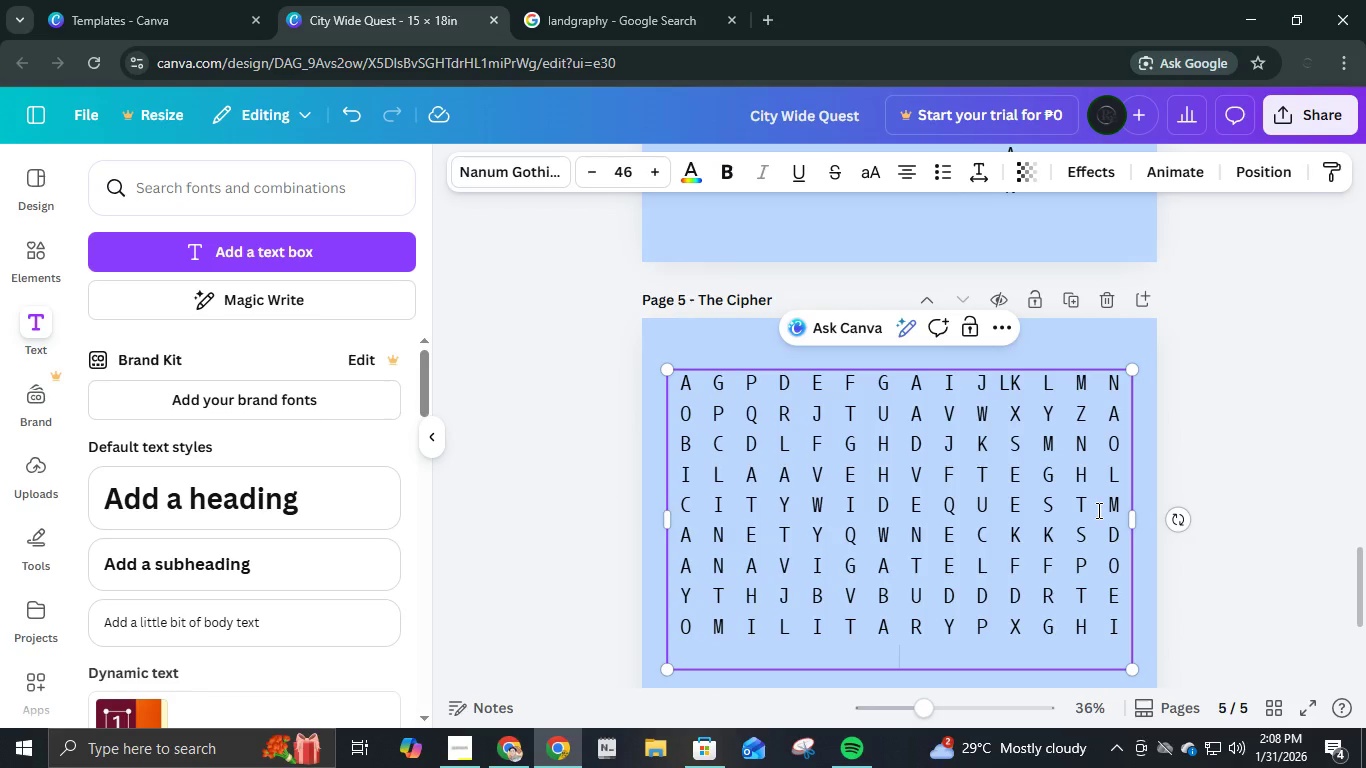 
key(Space)
 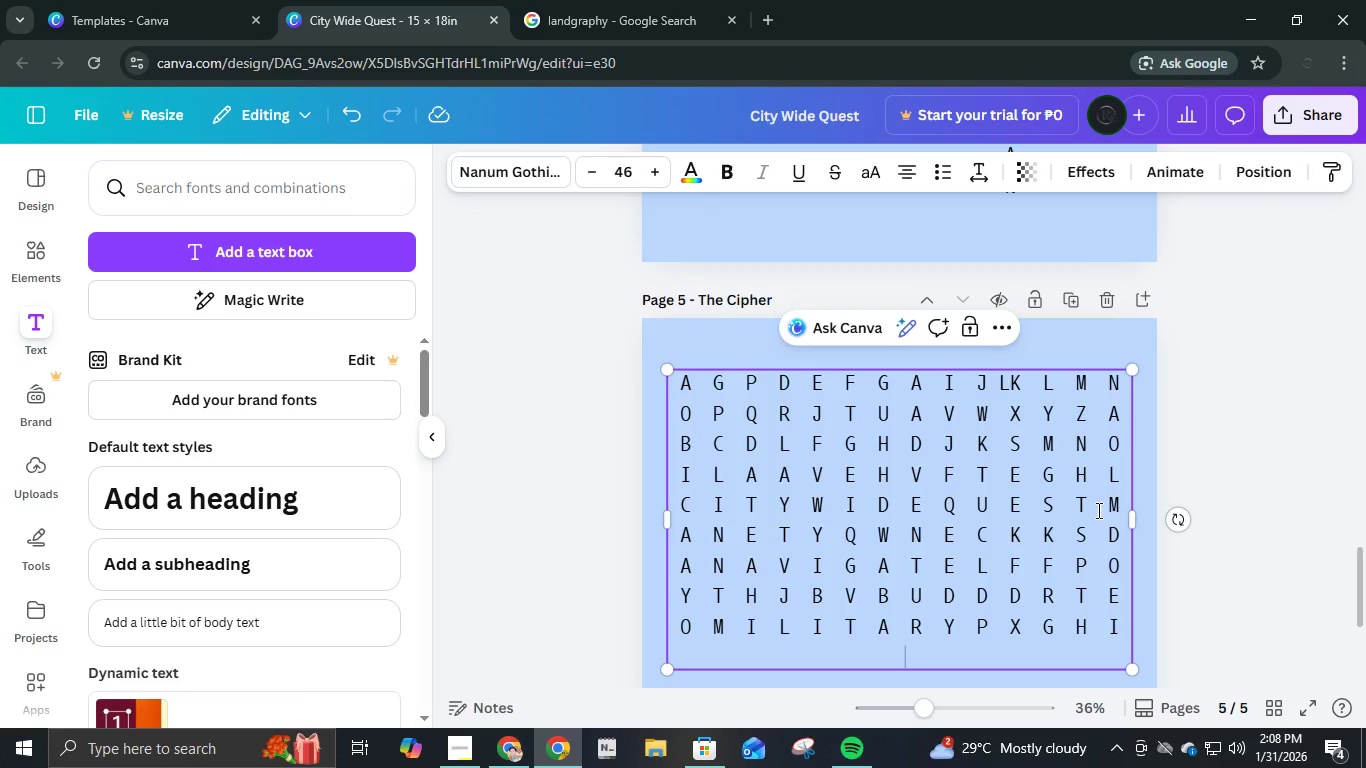 
key(Space)
 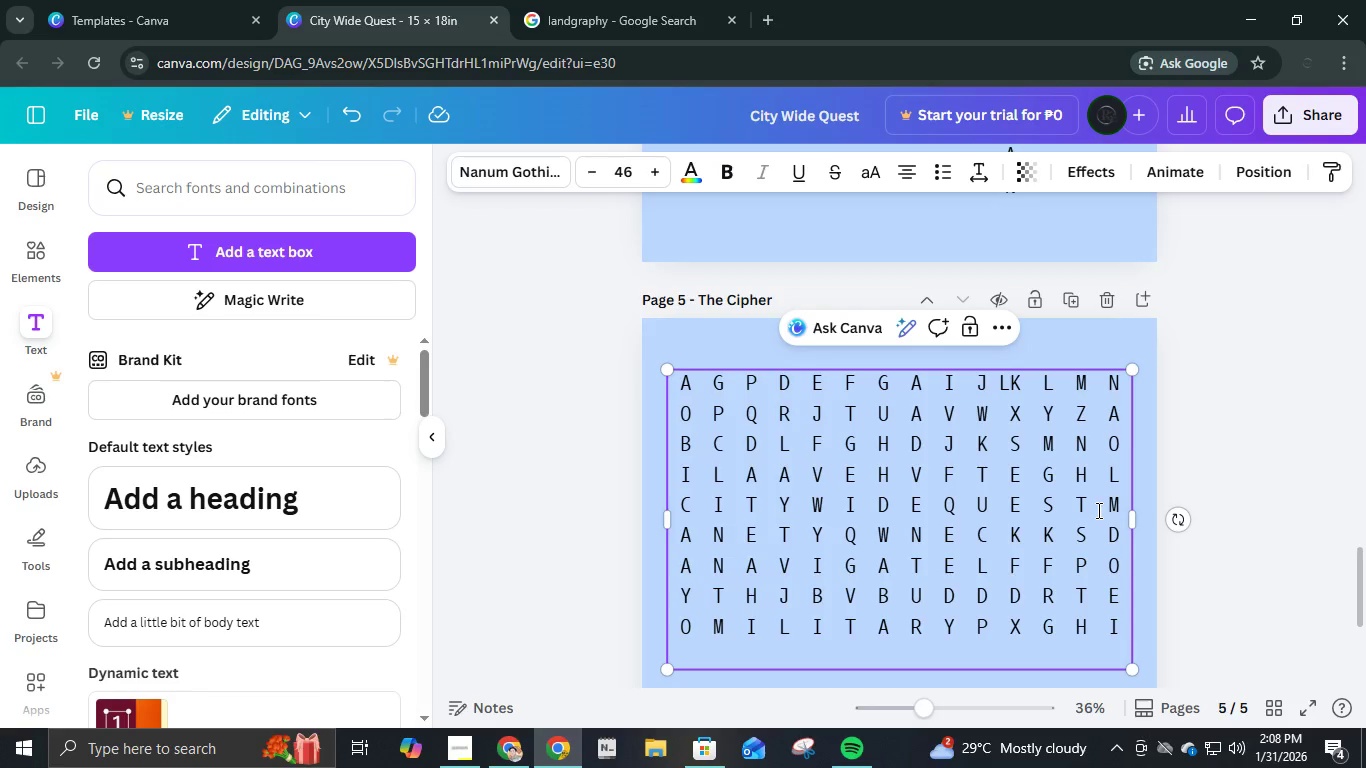 
key(Backspace)
 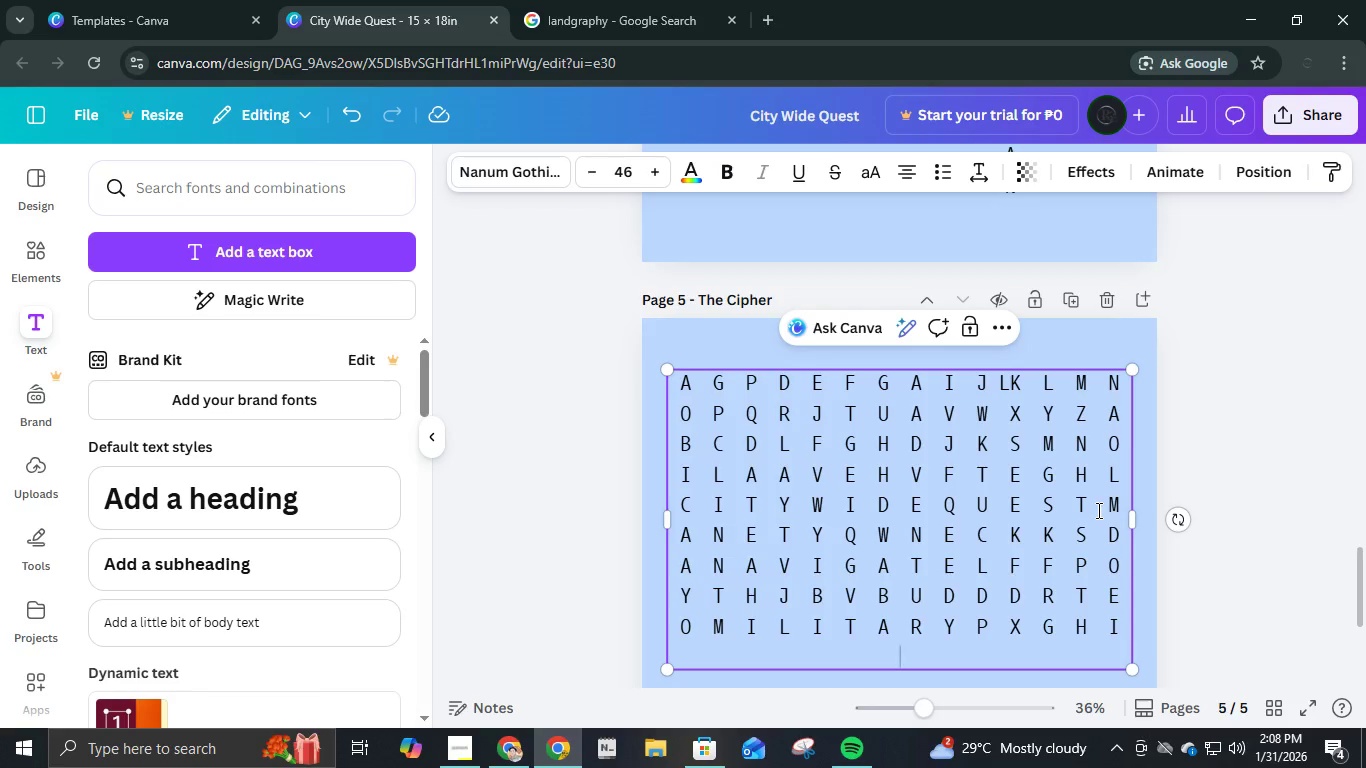 
key(Backspace)
 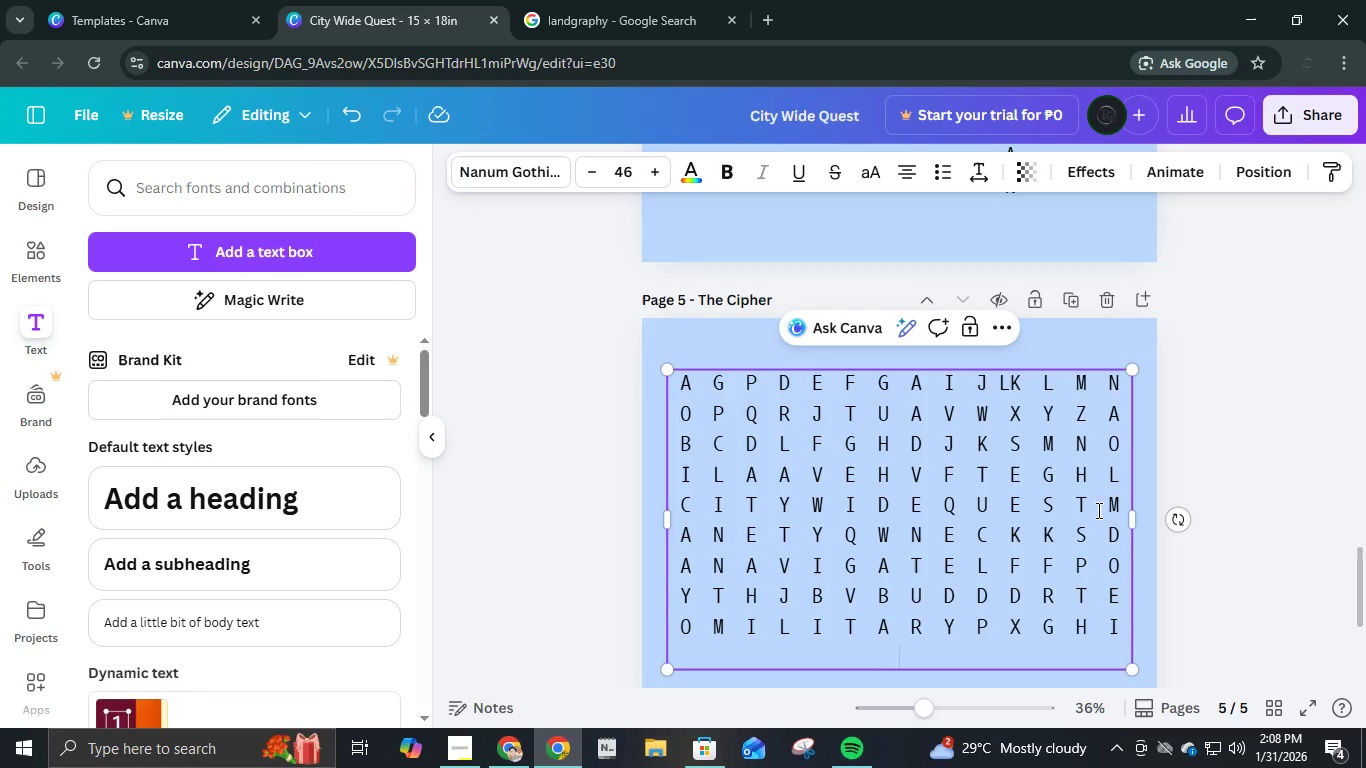 
key(Q)
 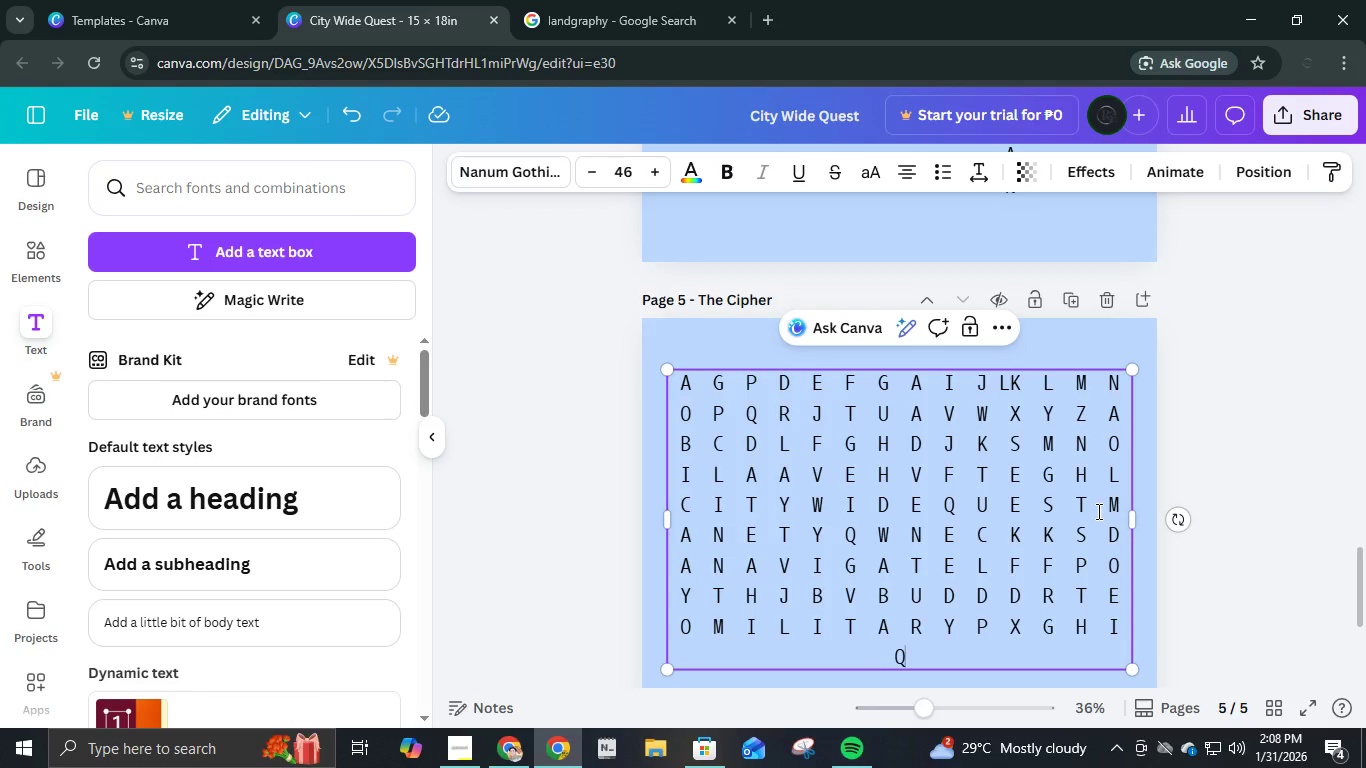 
key(Space)
 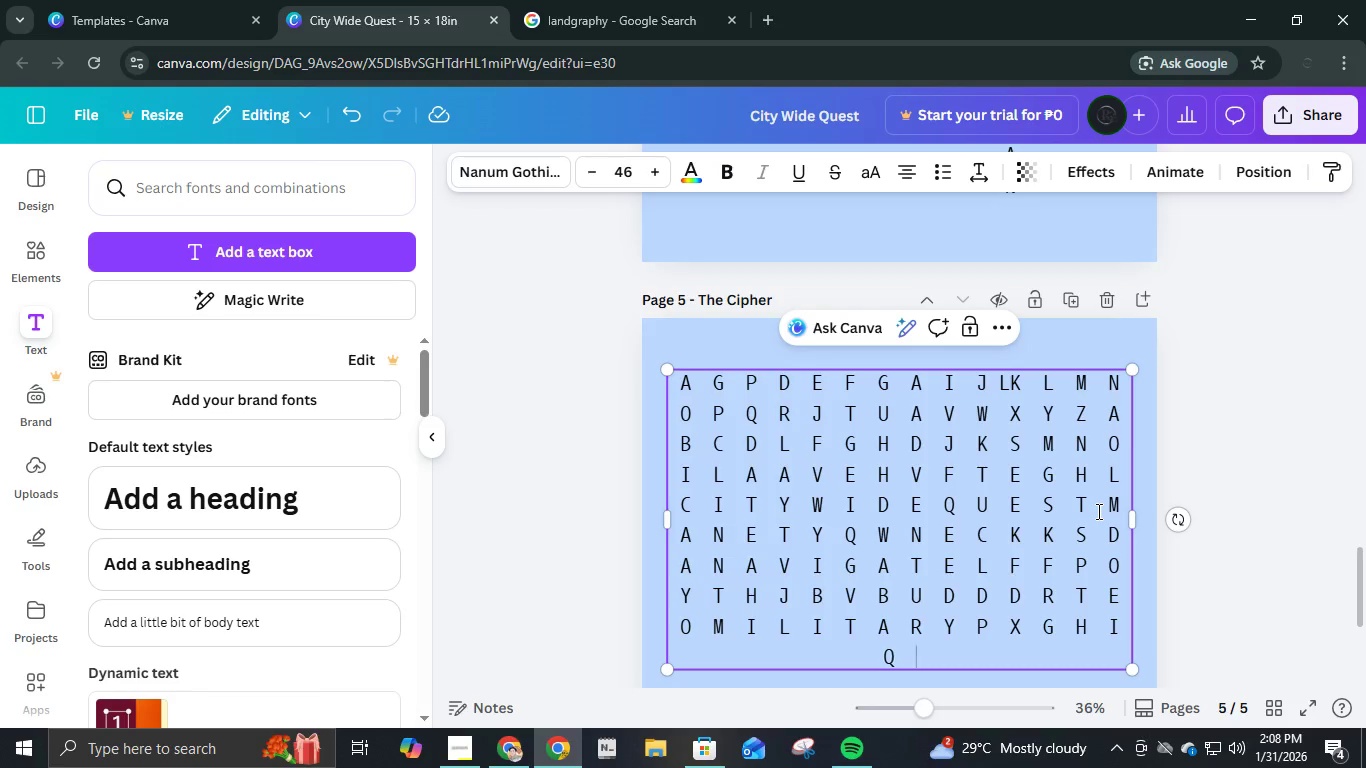 
key(Space)
 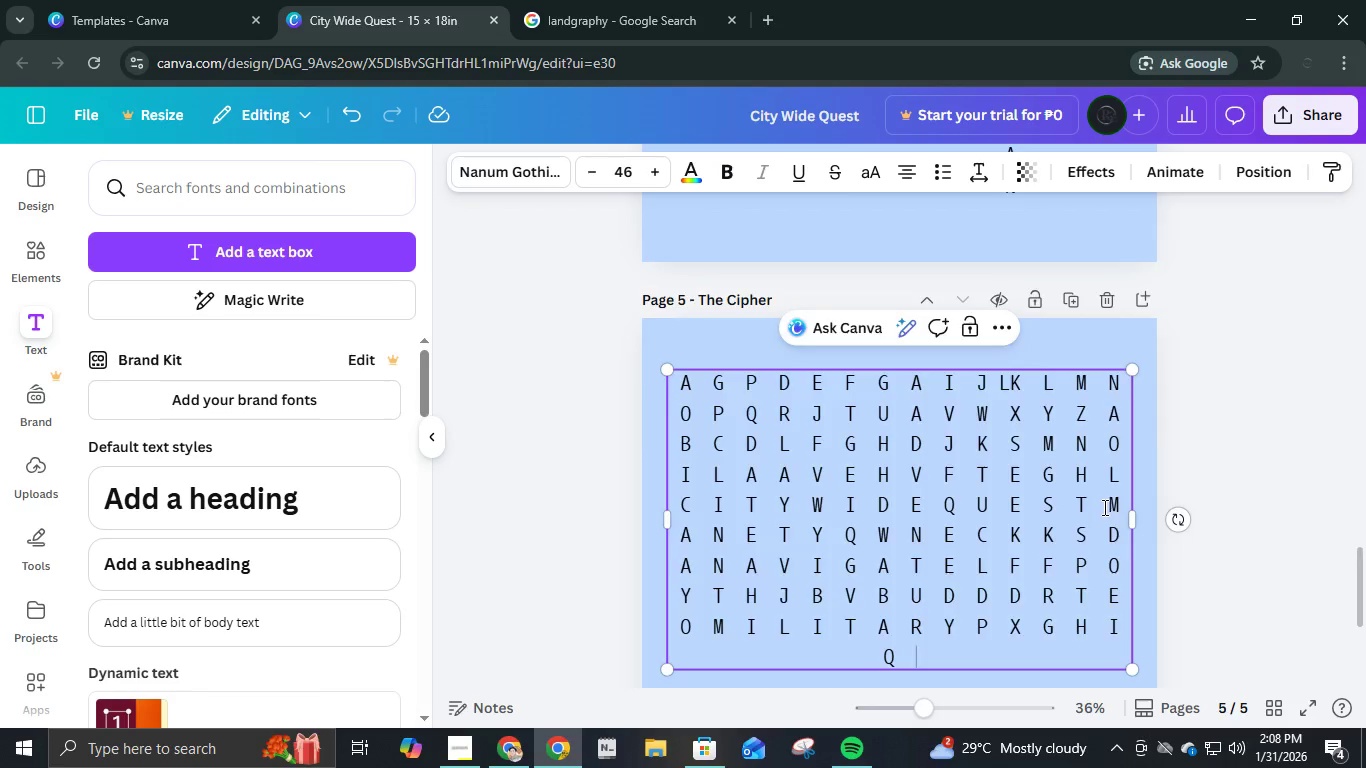 
scroll: coordinate [1104, 507], scroll_direction: up, amount: 4.0
 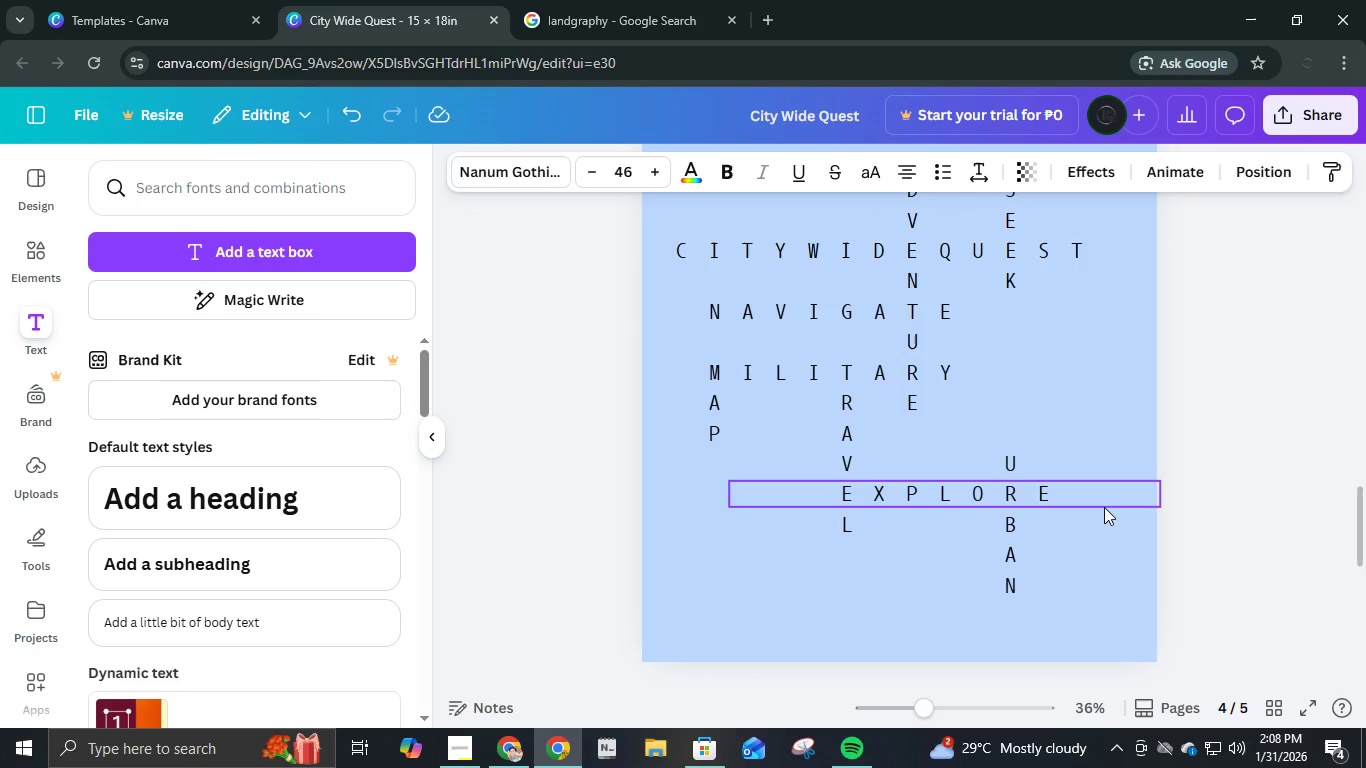 
type(A  J  K  L  RR)
key(Backspace)
type(  U  P  E  G  H  D  F  V  )
key(Backspace)
 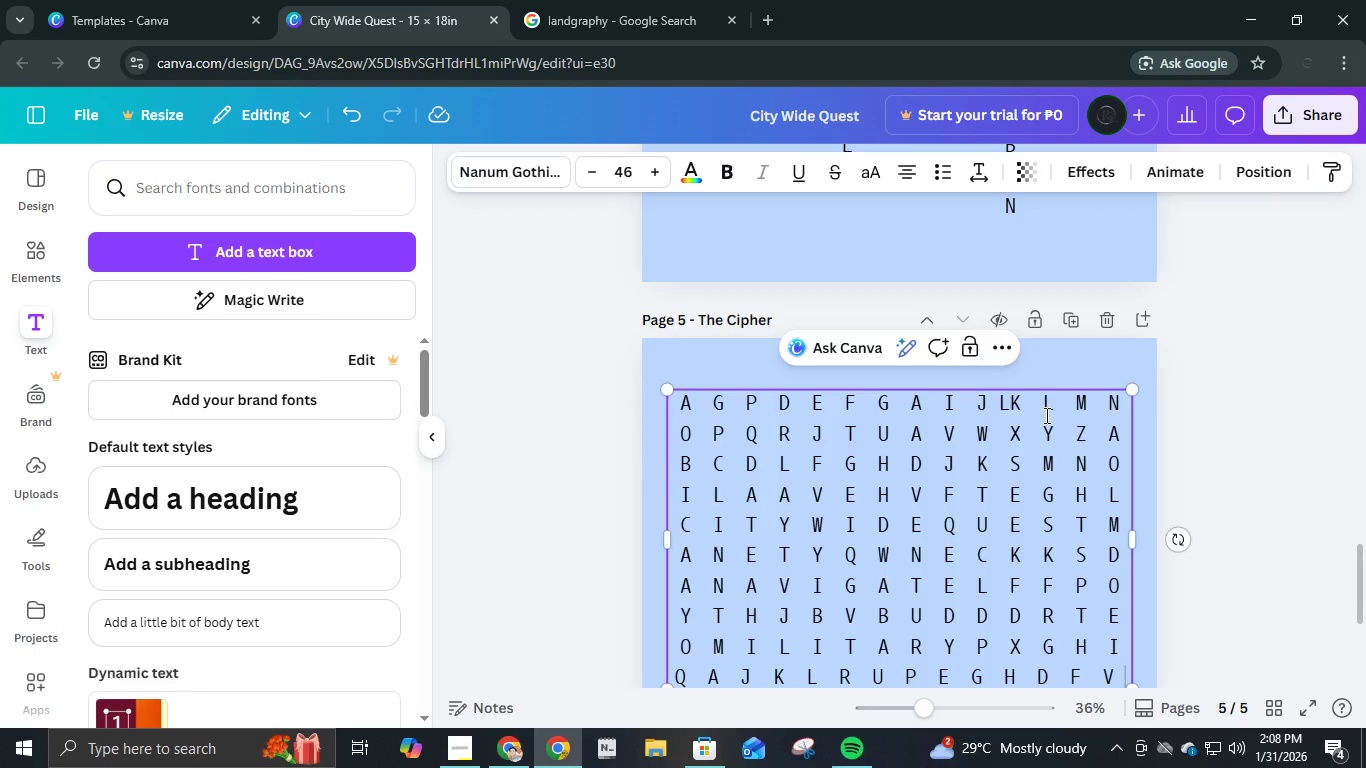 
scroll: coordinate [1045, 415], scroll_direction: up, amount: 3.0
 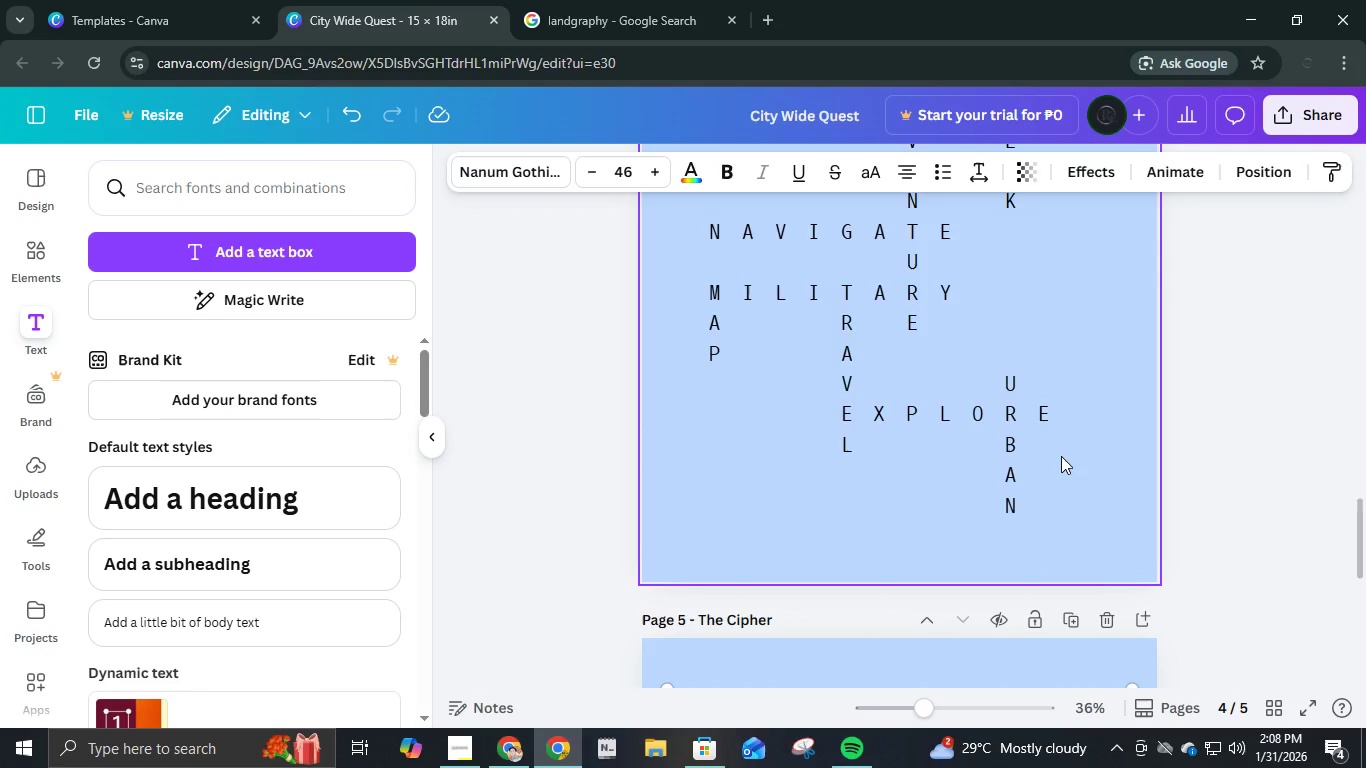 
scroll: coordinate [1062, 463], scroll_direction: down, amount: 3.0
 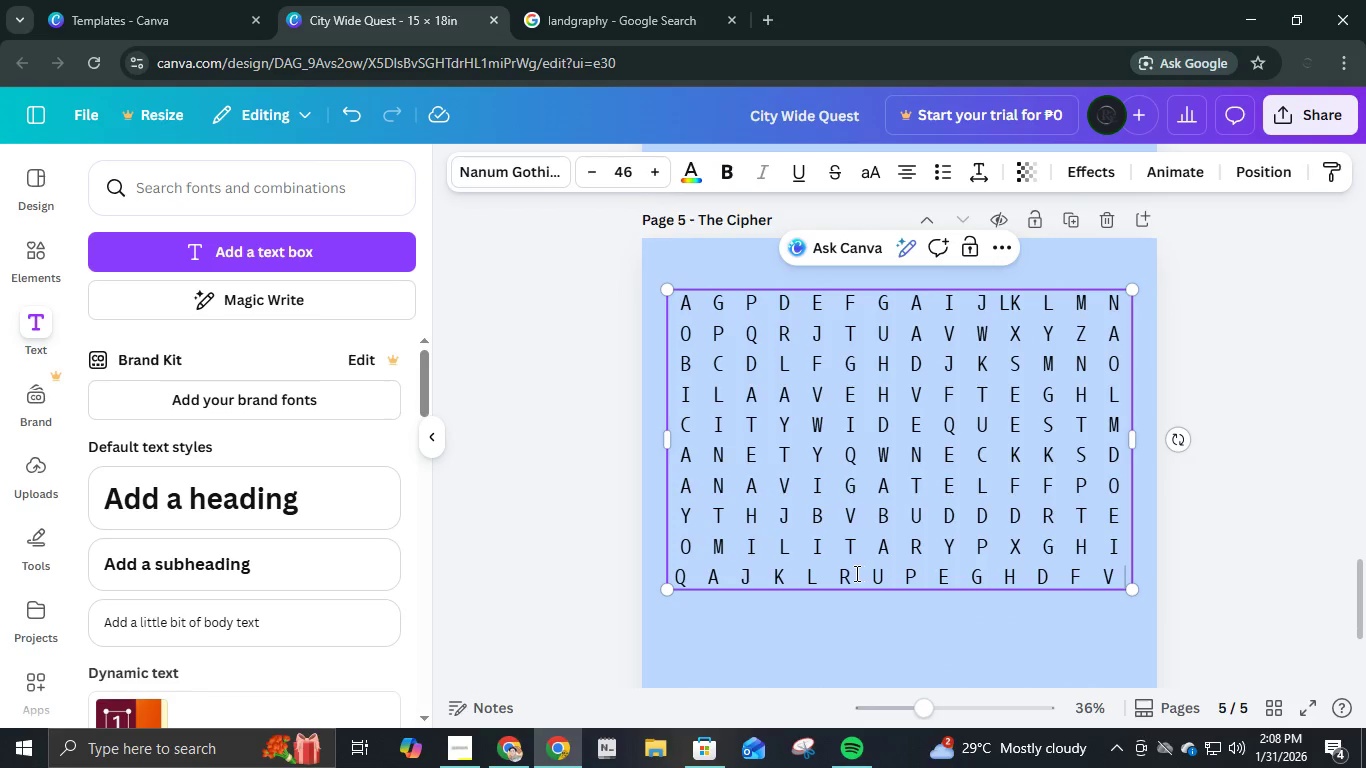 
left_click([853, 573])
 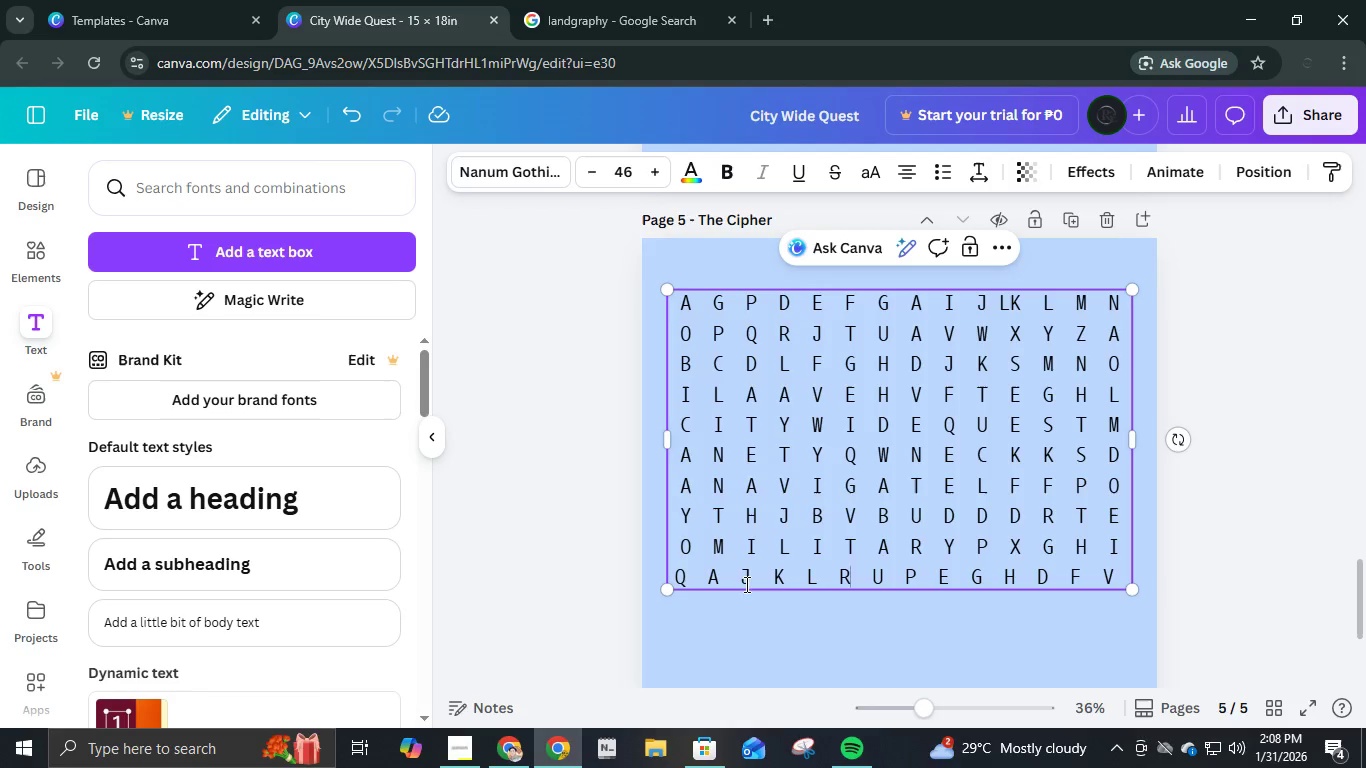 
left_click([1124, 571])
 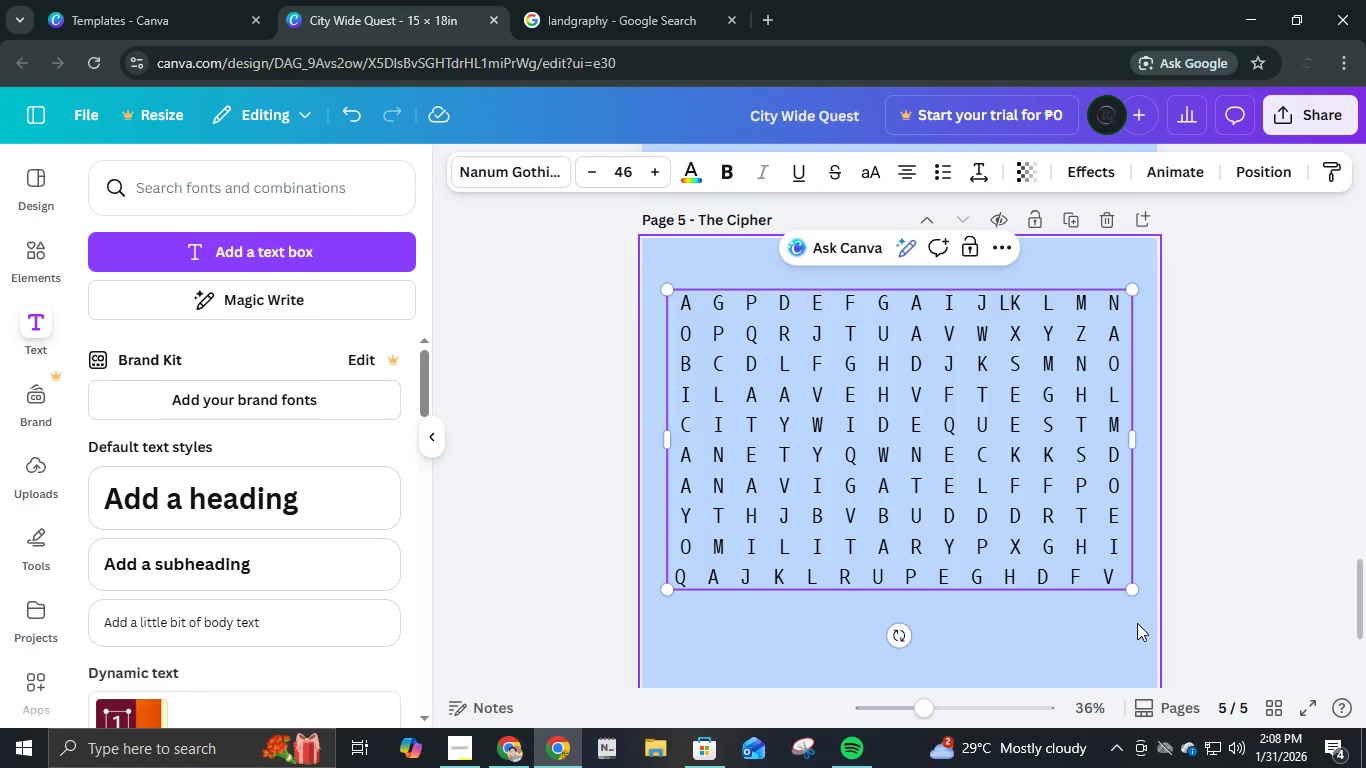 
key(Backspace)
 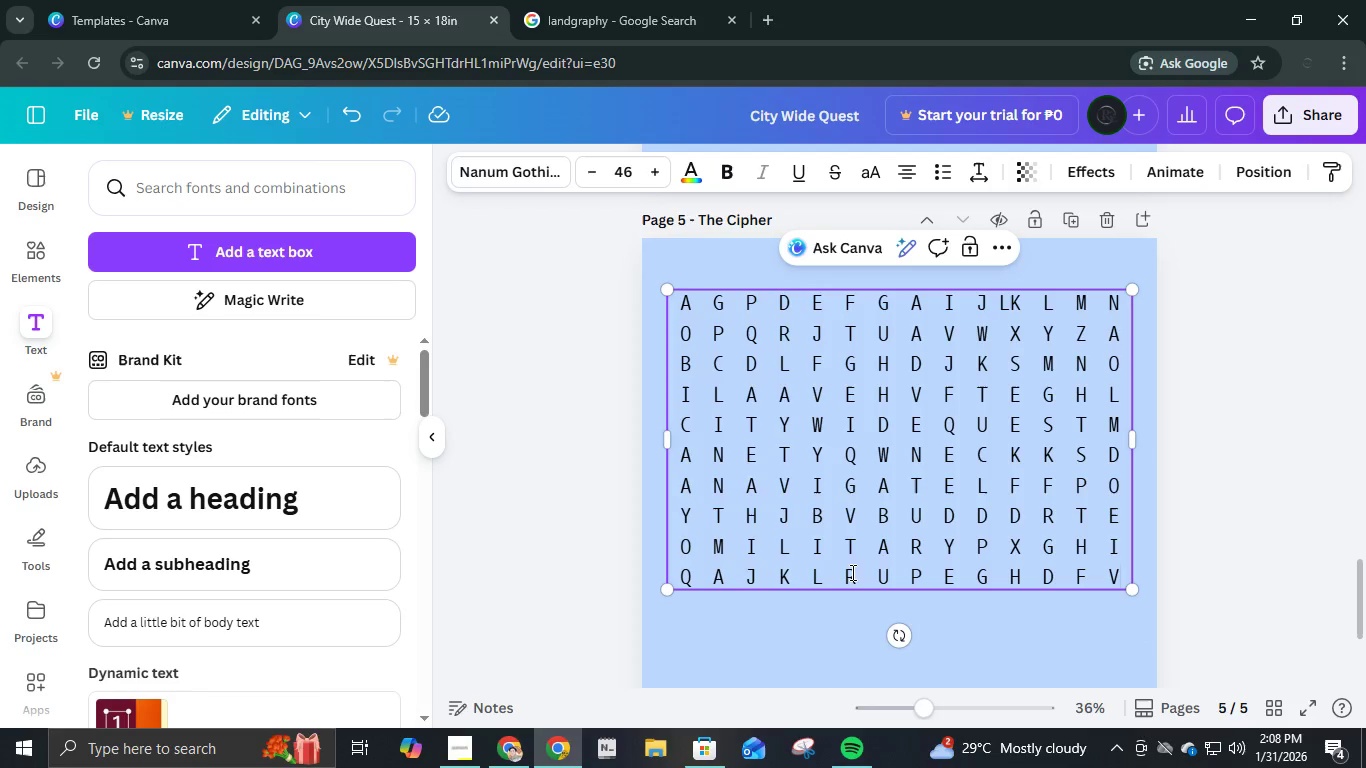 
left_click([853, 571])
 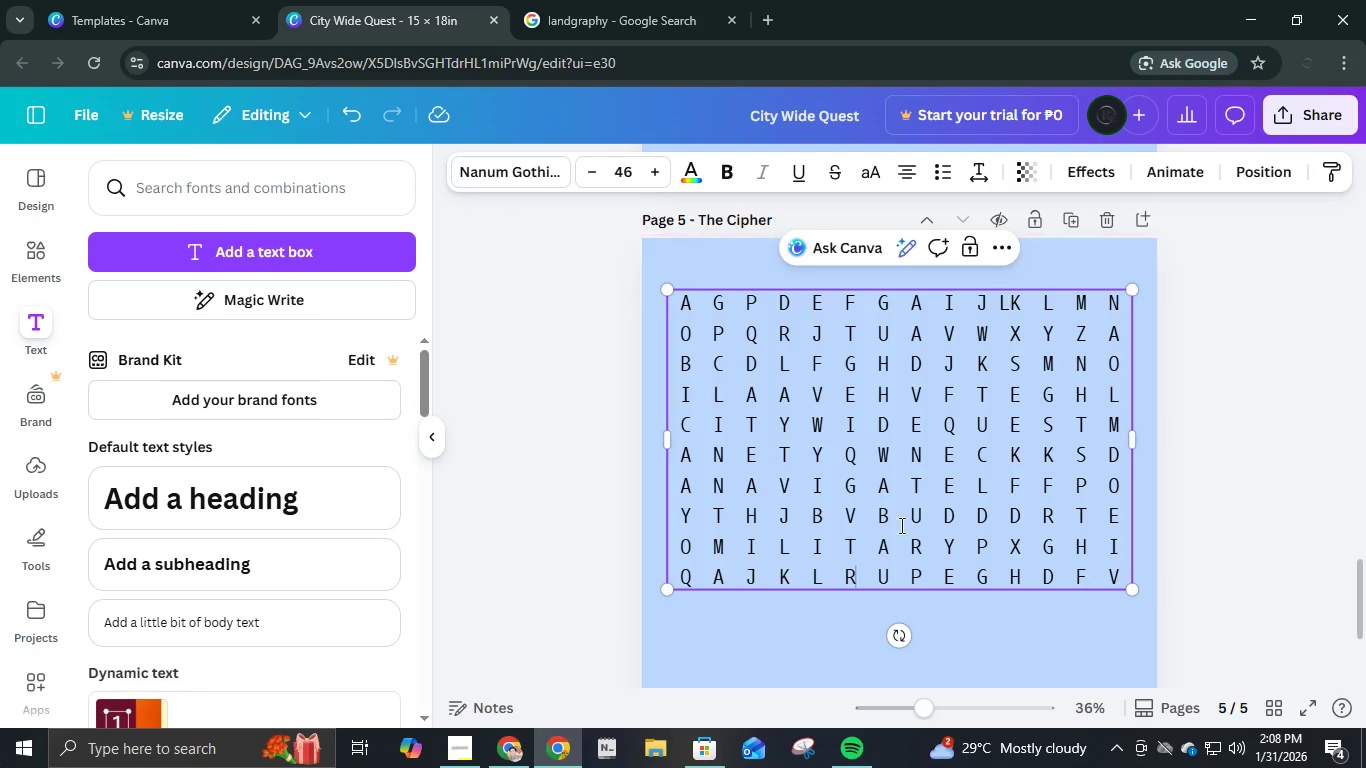 
scroll: coordinate [926, 487], scroll_direction: up, amount: 4.0
 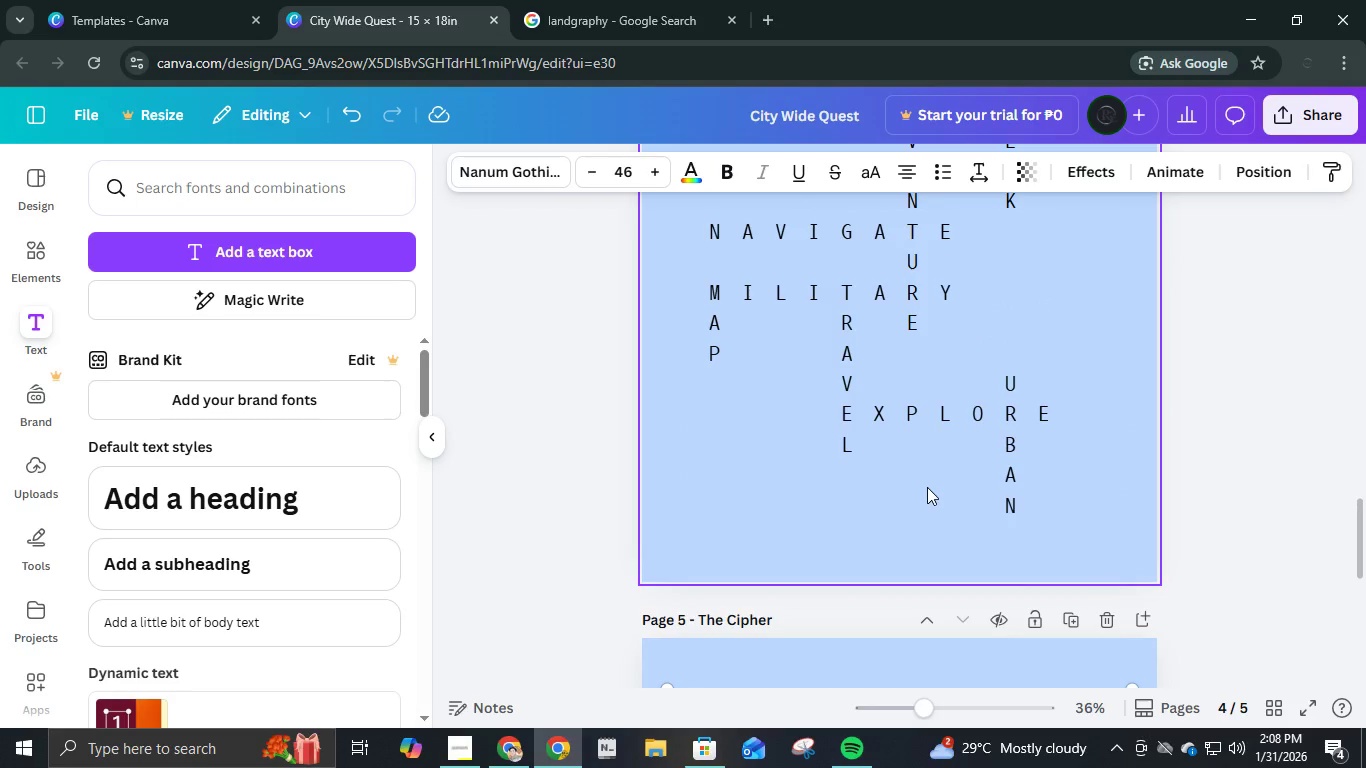 
scroll: coordinate [929, 497], scroll_direction: down, amount: 3.0
 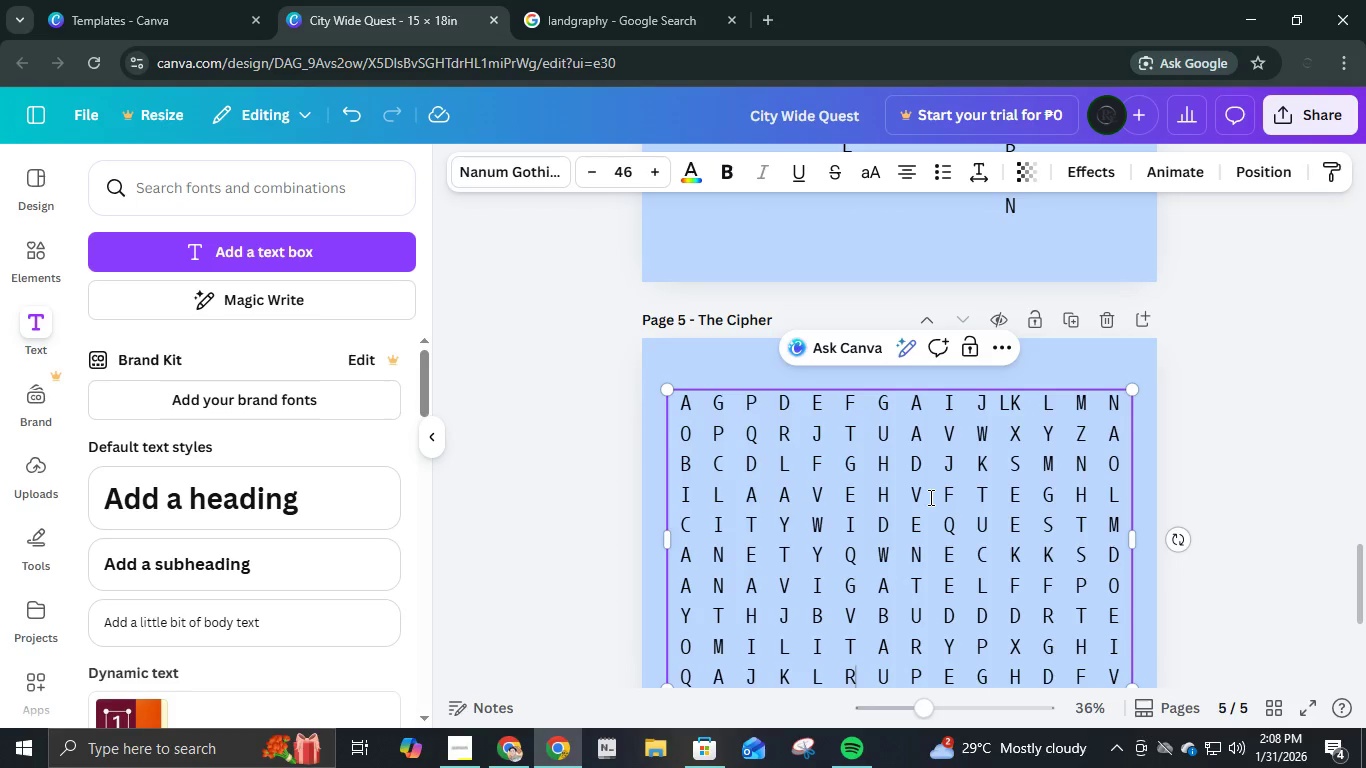 
key(Backspace)
 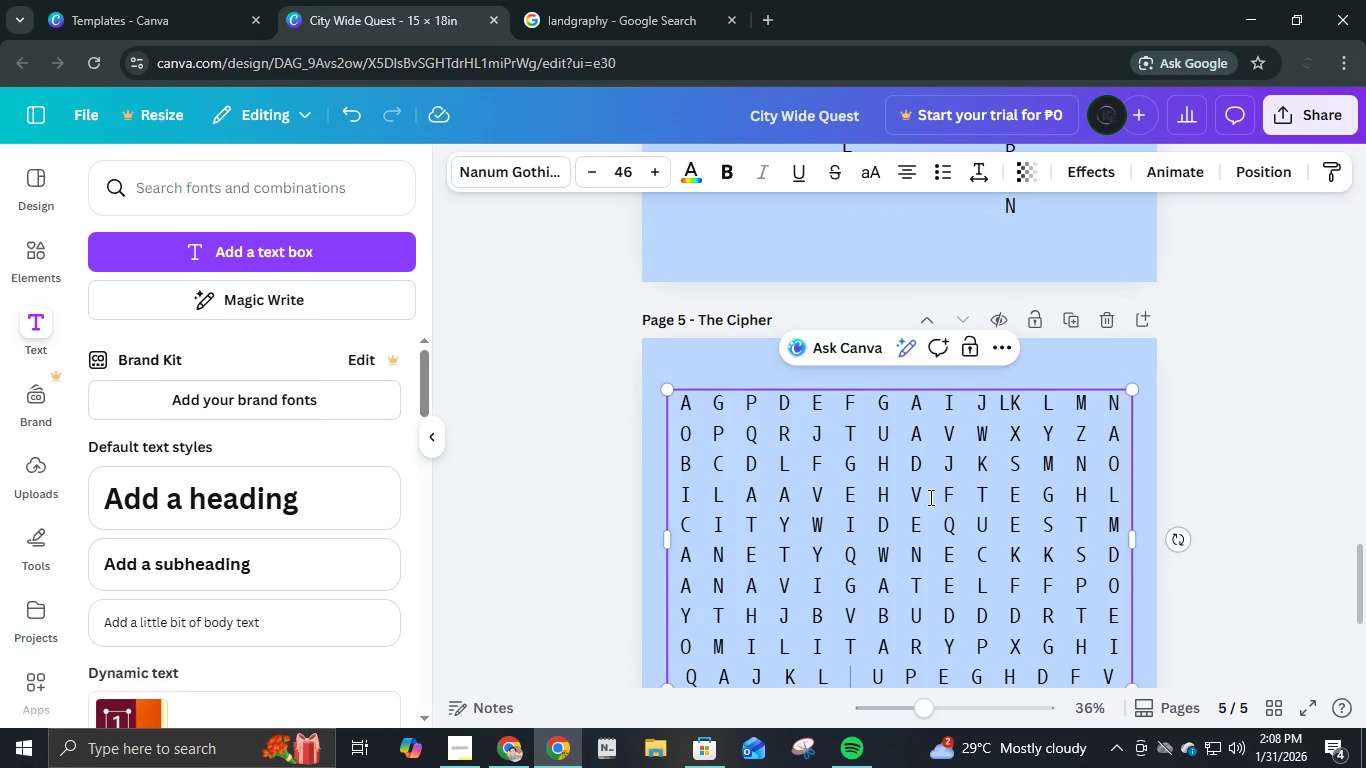 
key(R)
 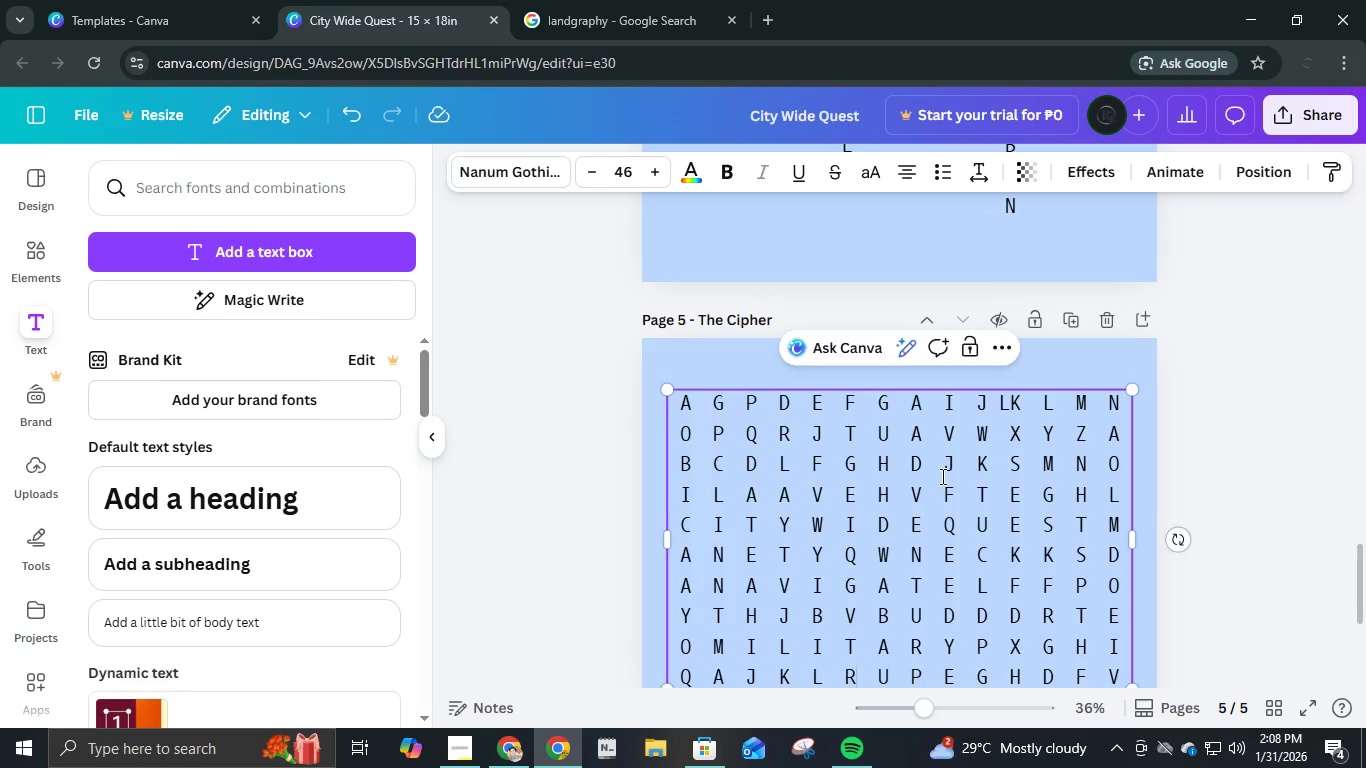 
scroll: coordinate [941, 476], scroll_direction: up, amount: 3.0
 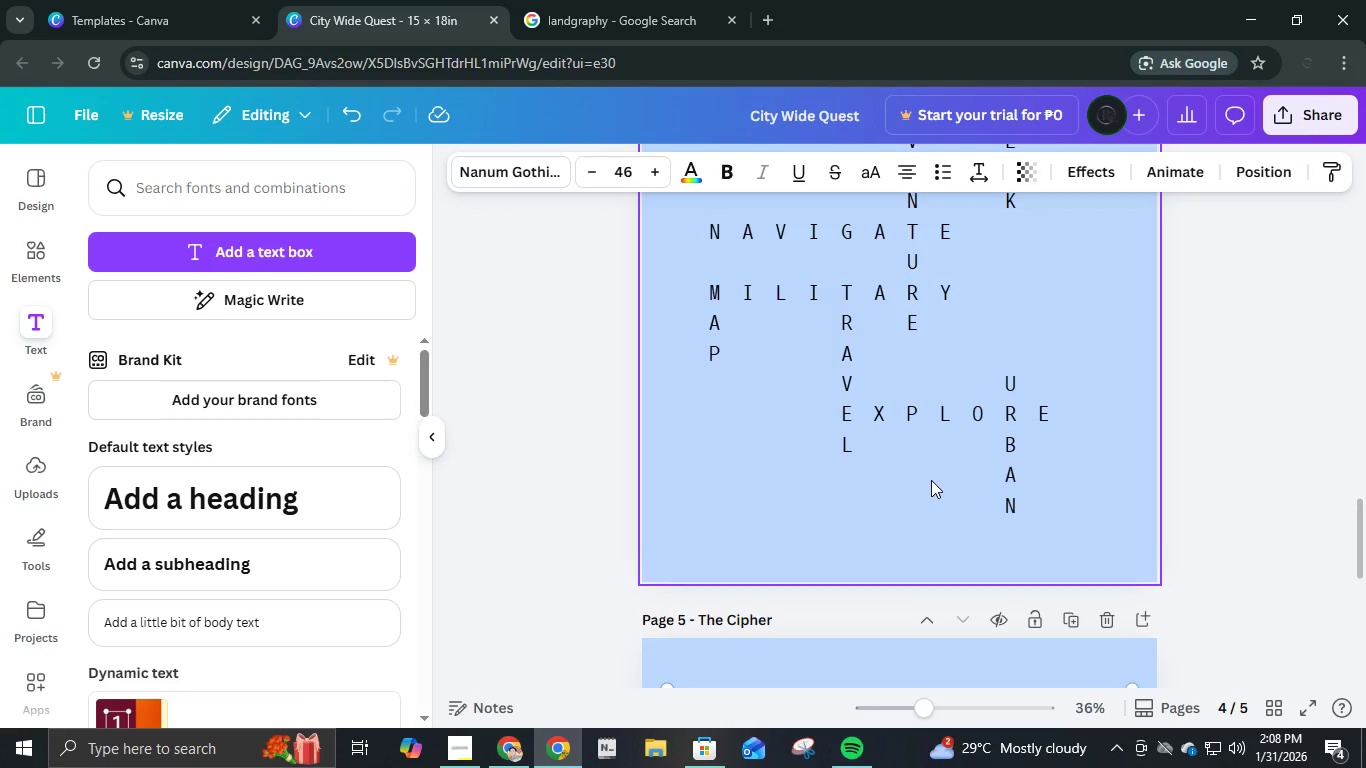 
scroll: coordinate [932, 493], scroll_direction: down, amount: 6.0
 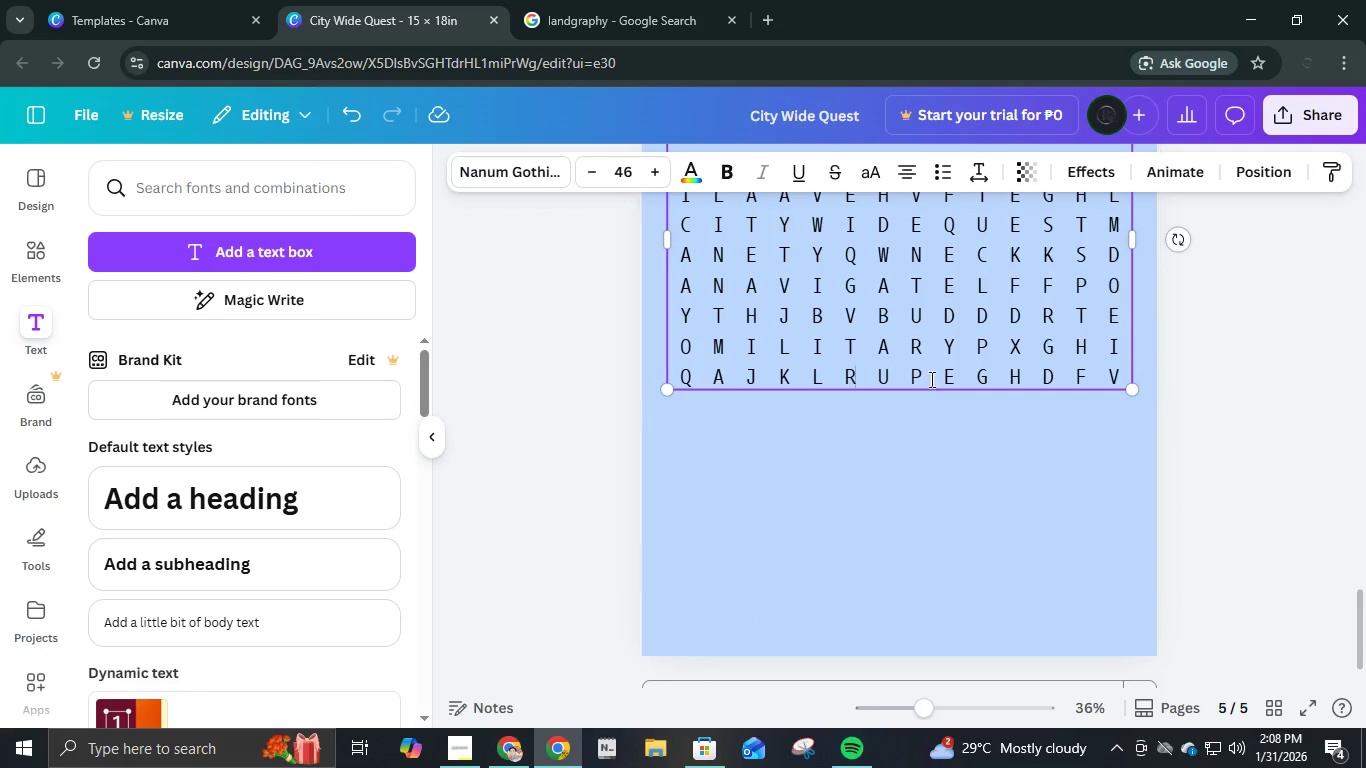 
left_click([925, 374])
 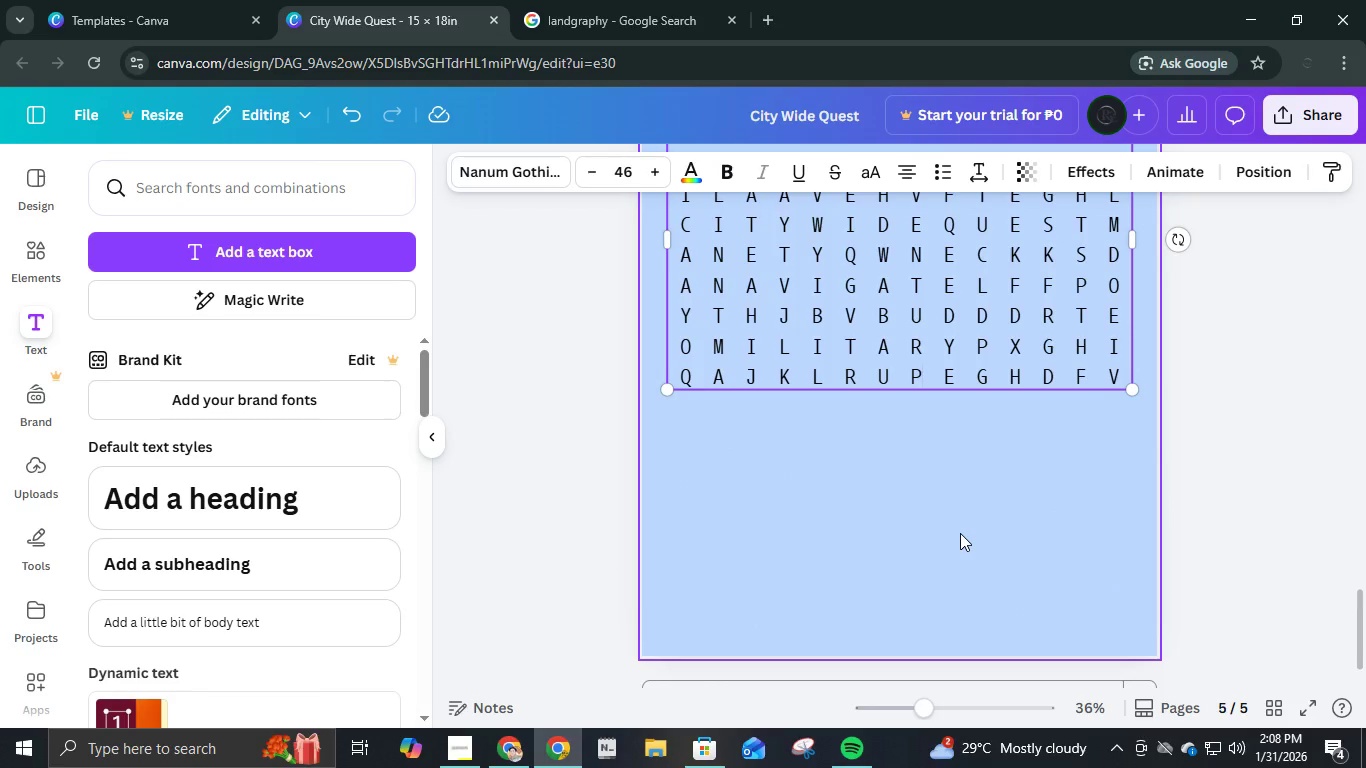 
key(Backspace)
 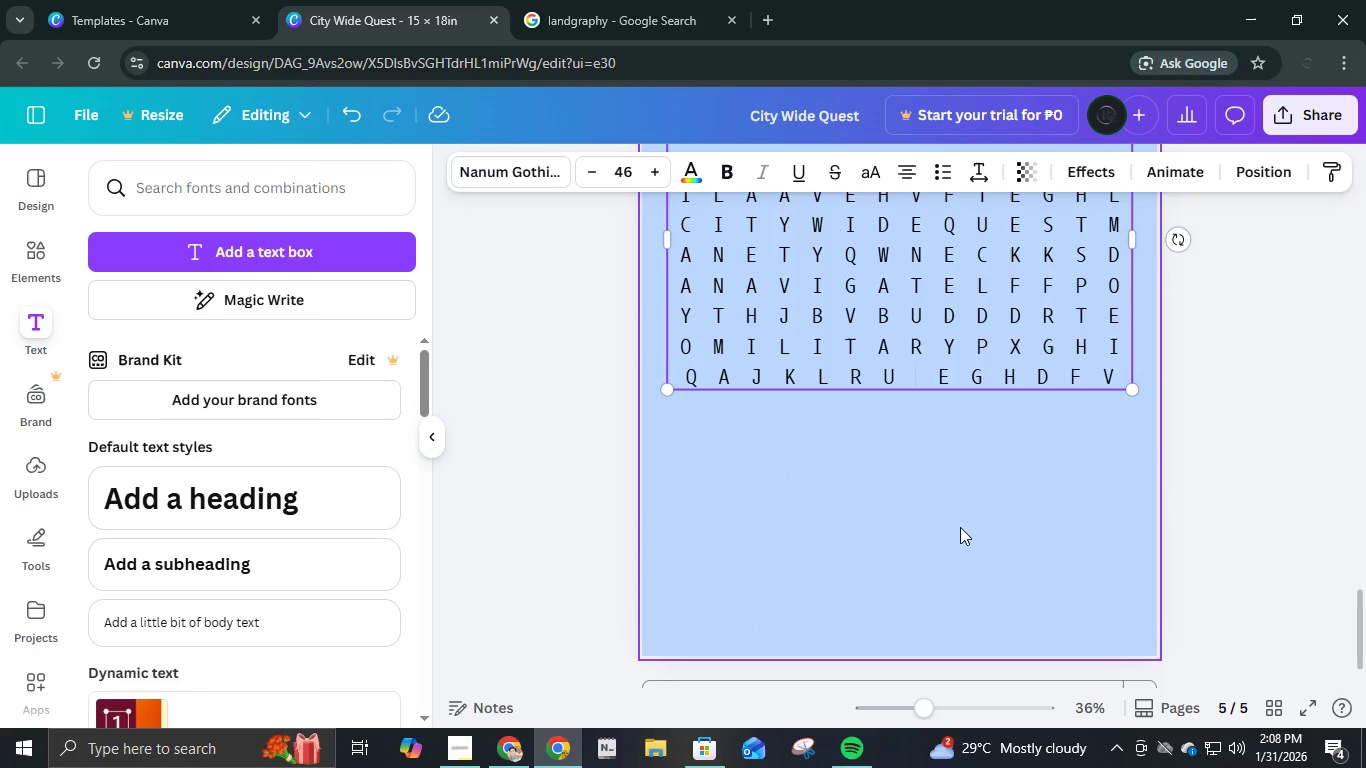 
key(E)
 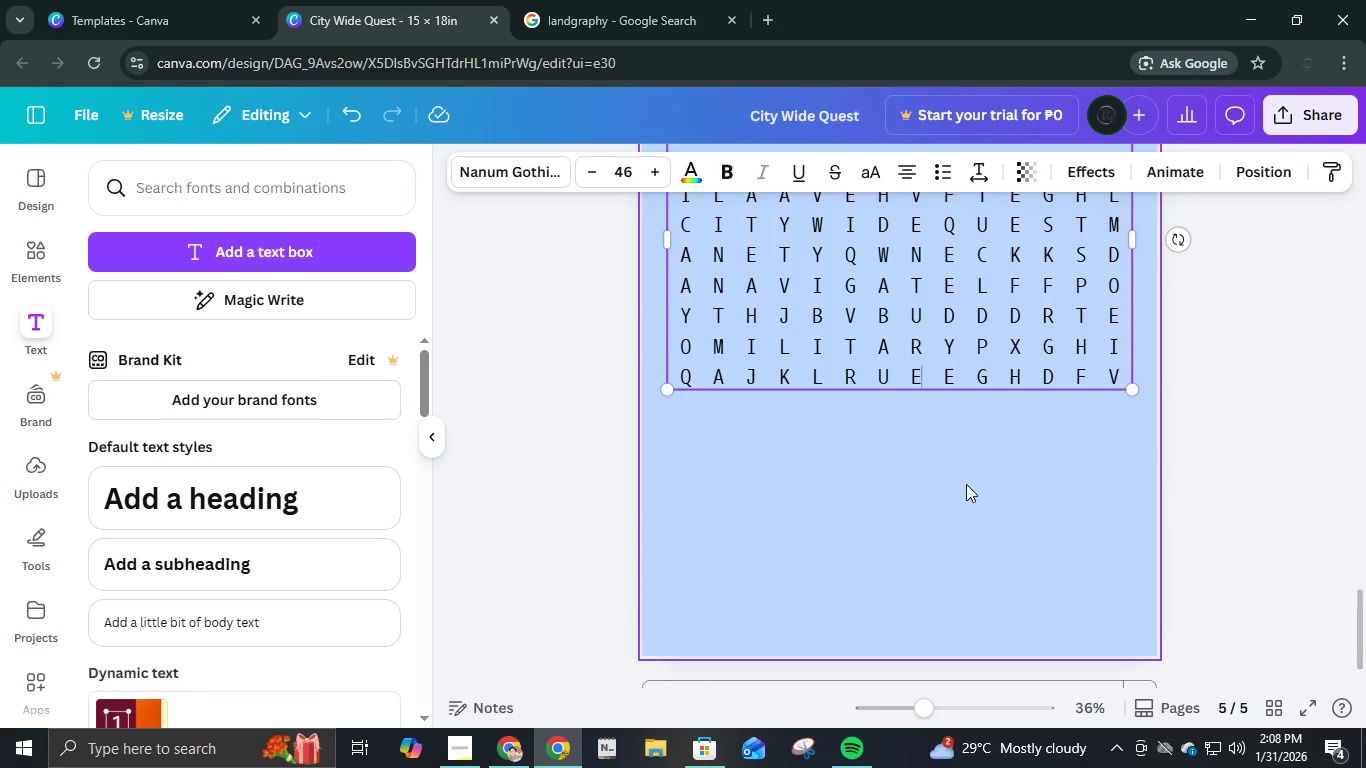 
scroll: coordinate [971, 476], scroll_direction: up, amount: 3.0
 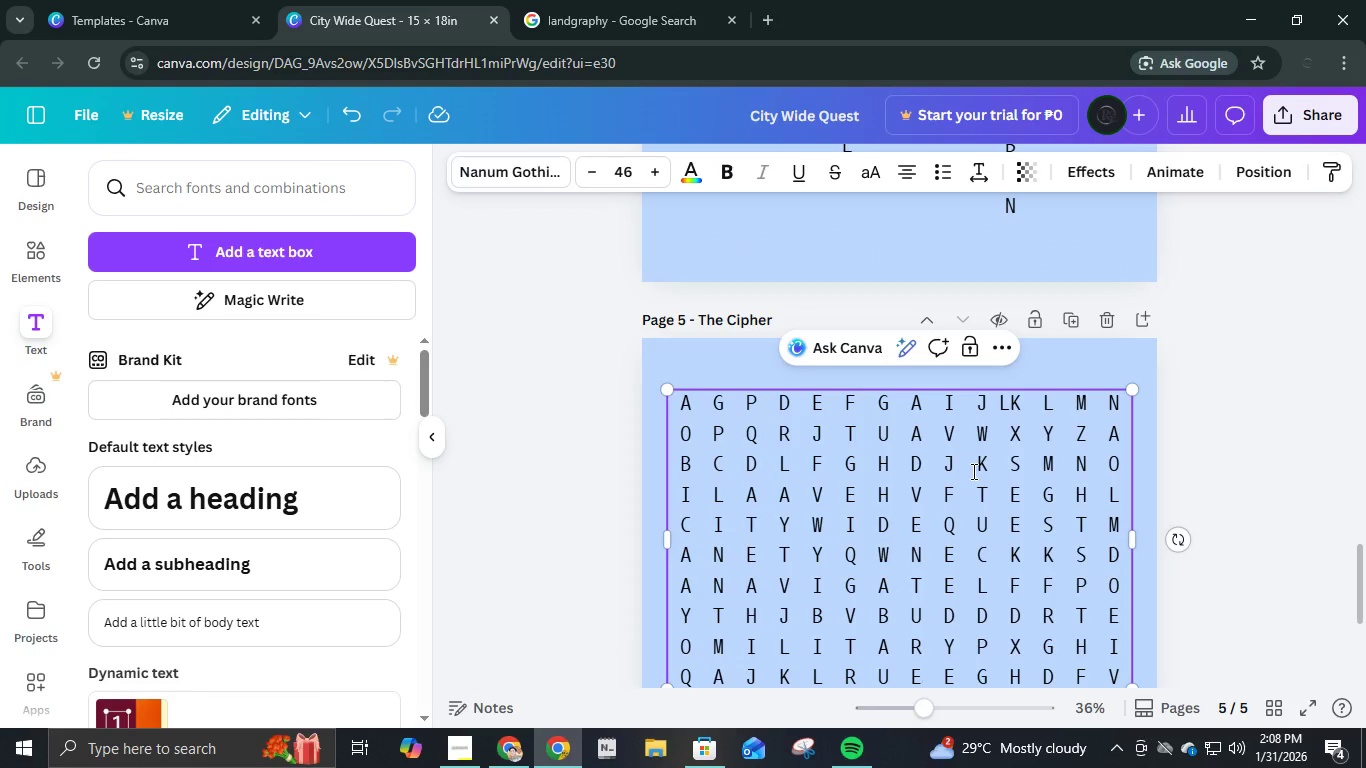 
scroll: coordinate [972, 474], scroll_direction: down, amount: 3.0
 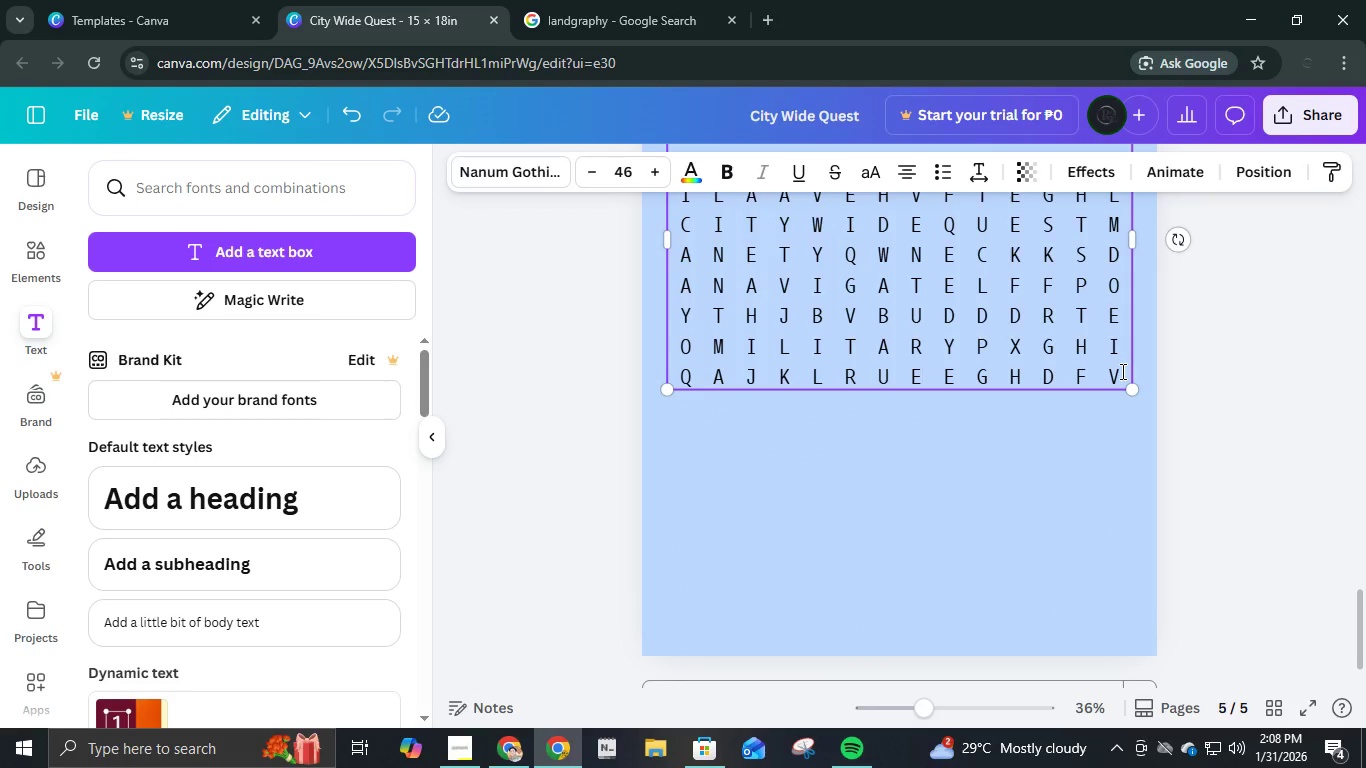 
left_click([1121, 372])
 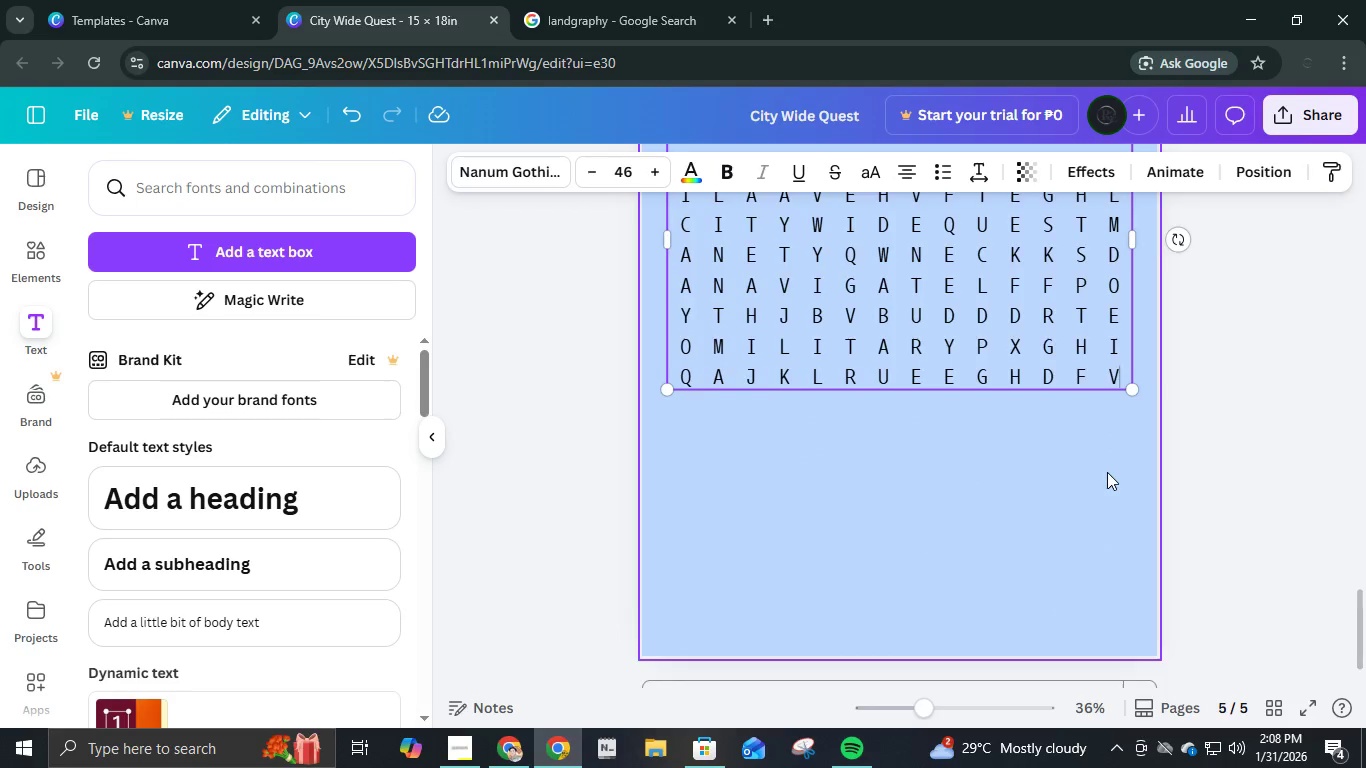 
scroll: coordinate [1105, 468], scroll_direction: up, amount: 4.0
 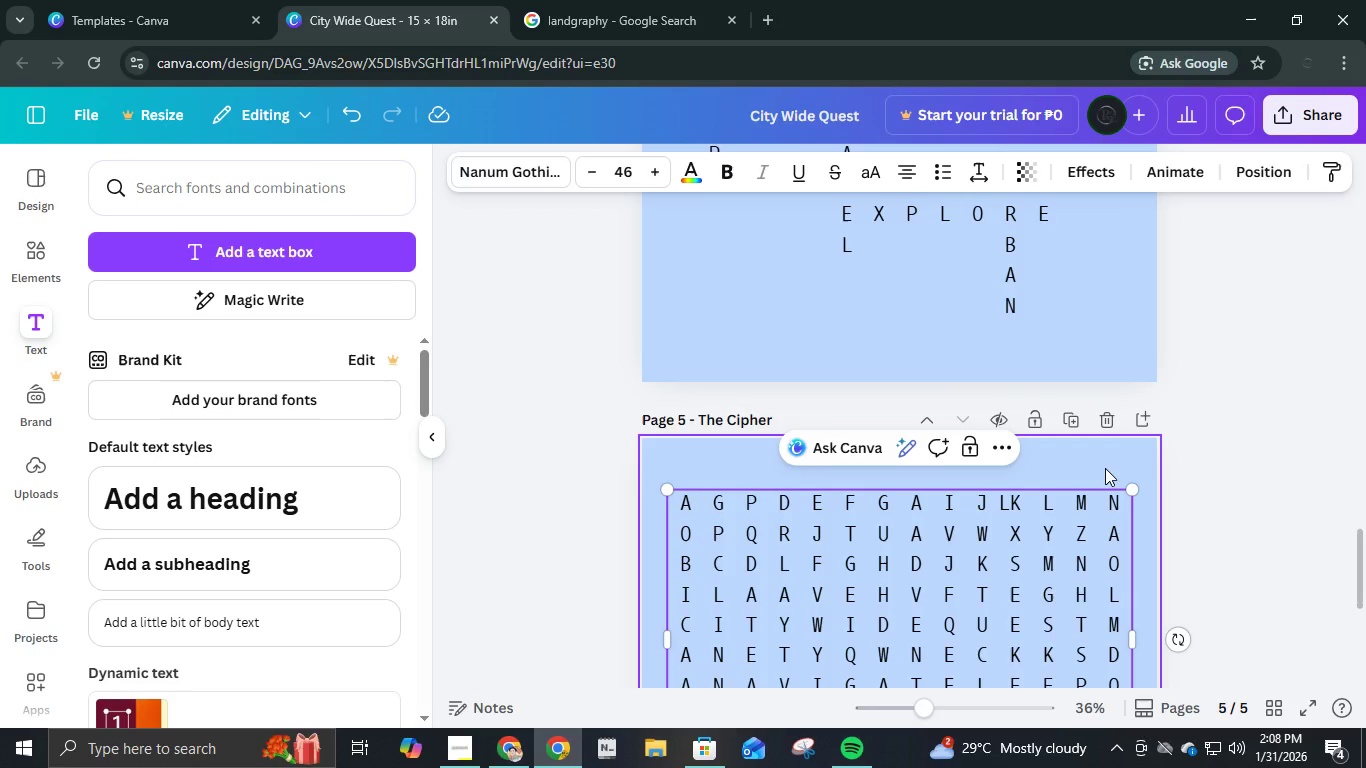 
scroll: coordinate [1105, 468], scroll_direction: down, amount: 2.0
 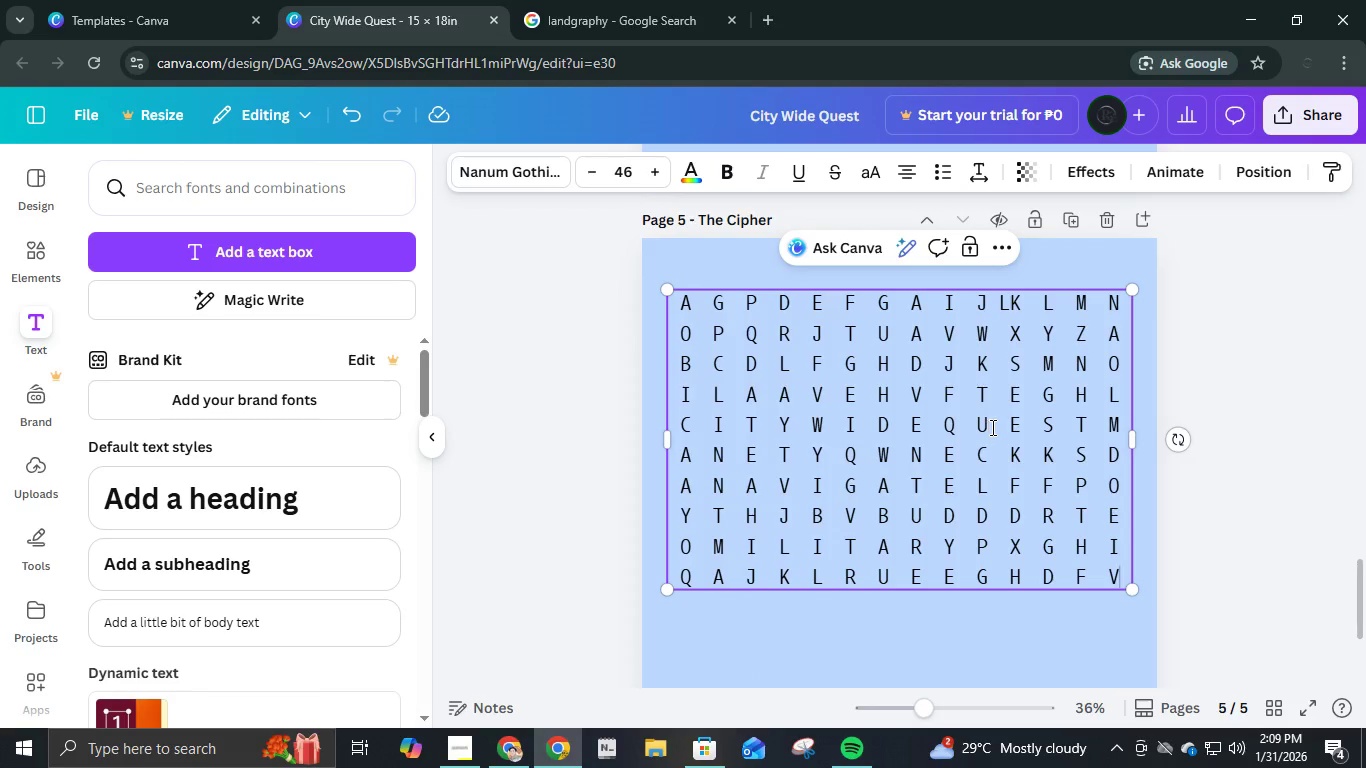 
wait(6.54)
 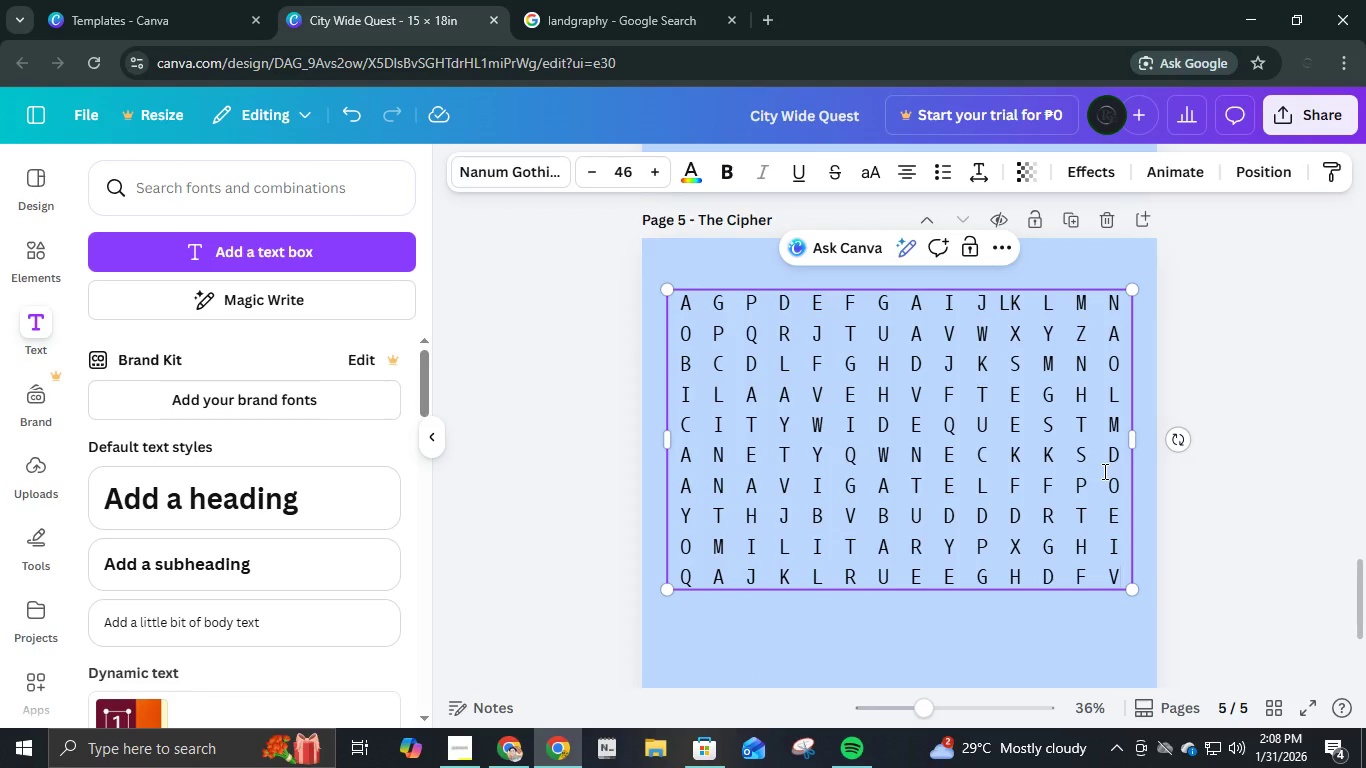 
key(Enter)
 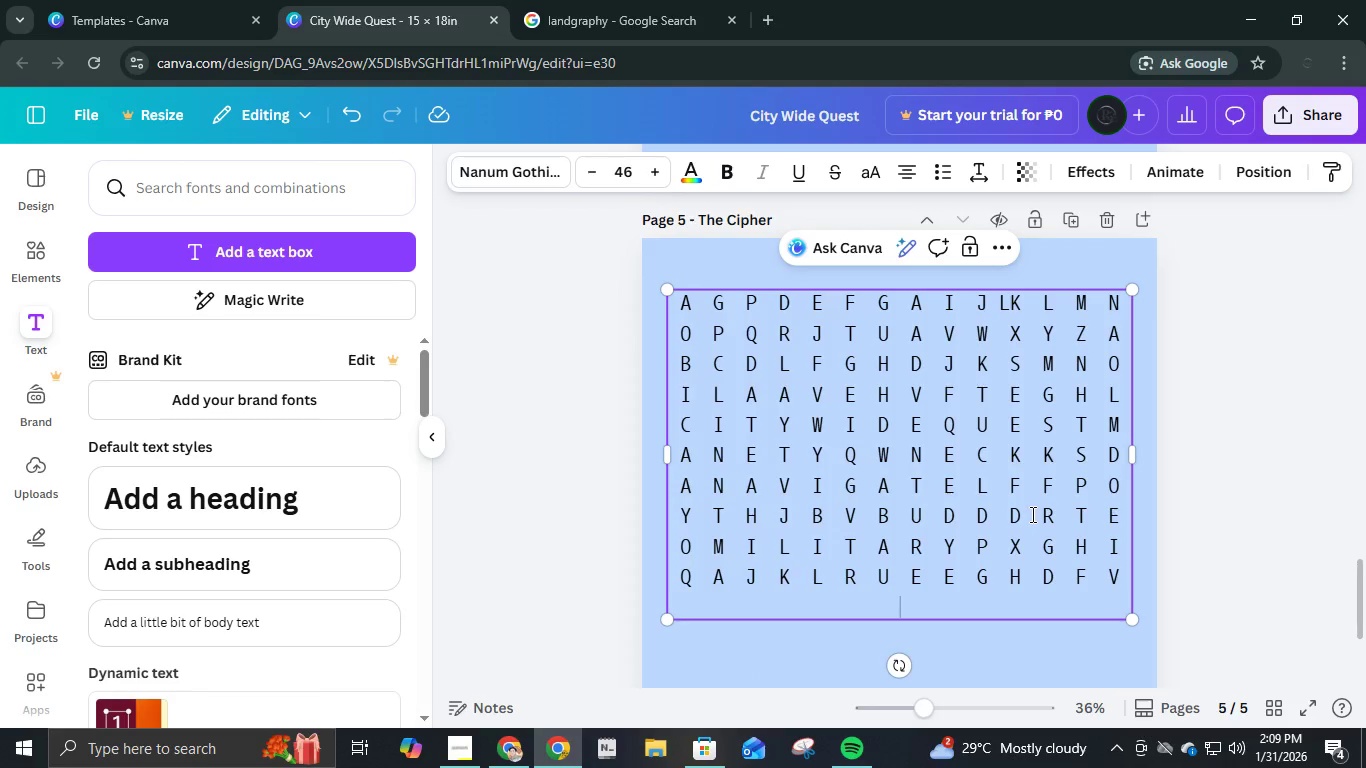 
scroll: coordinate [1031, 514], scroll_direction: up, amount: 5.0
 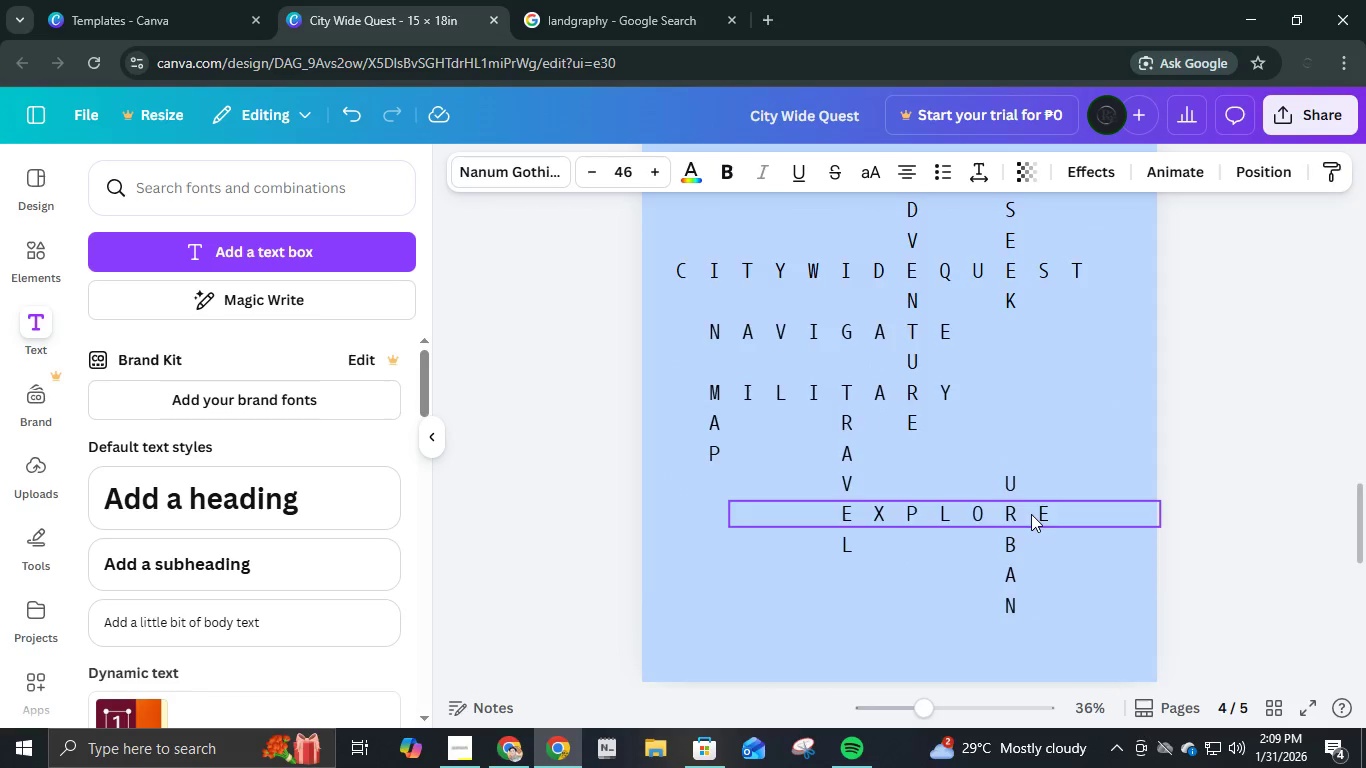 
scroll: coordinate [1031, 515], scroll_direction: down, amount: 7.0
 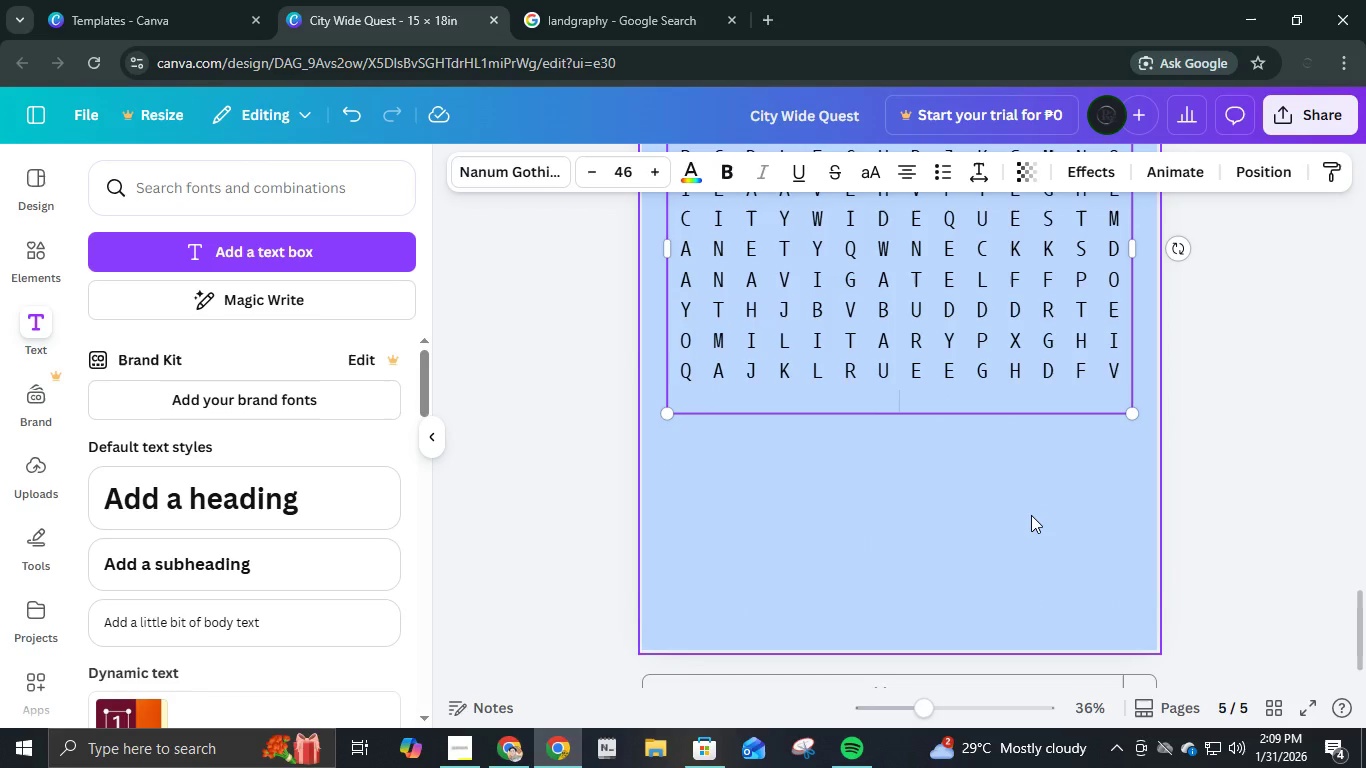 
type(  )
key(Backspace)
key(Backspace)
type(T  P  SD  )
key(Backspace)
key(Backspace)
key(Backspace)
type(  F  N  M  N  V  B  L  K  O  R  F)
 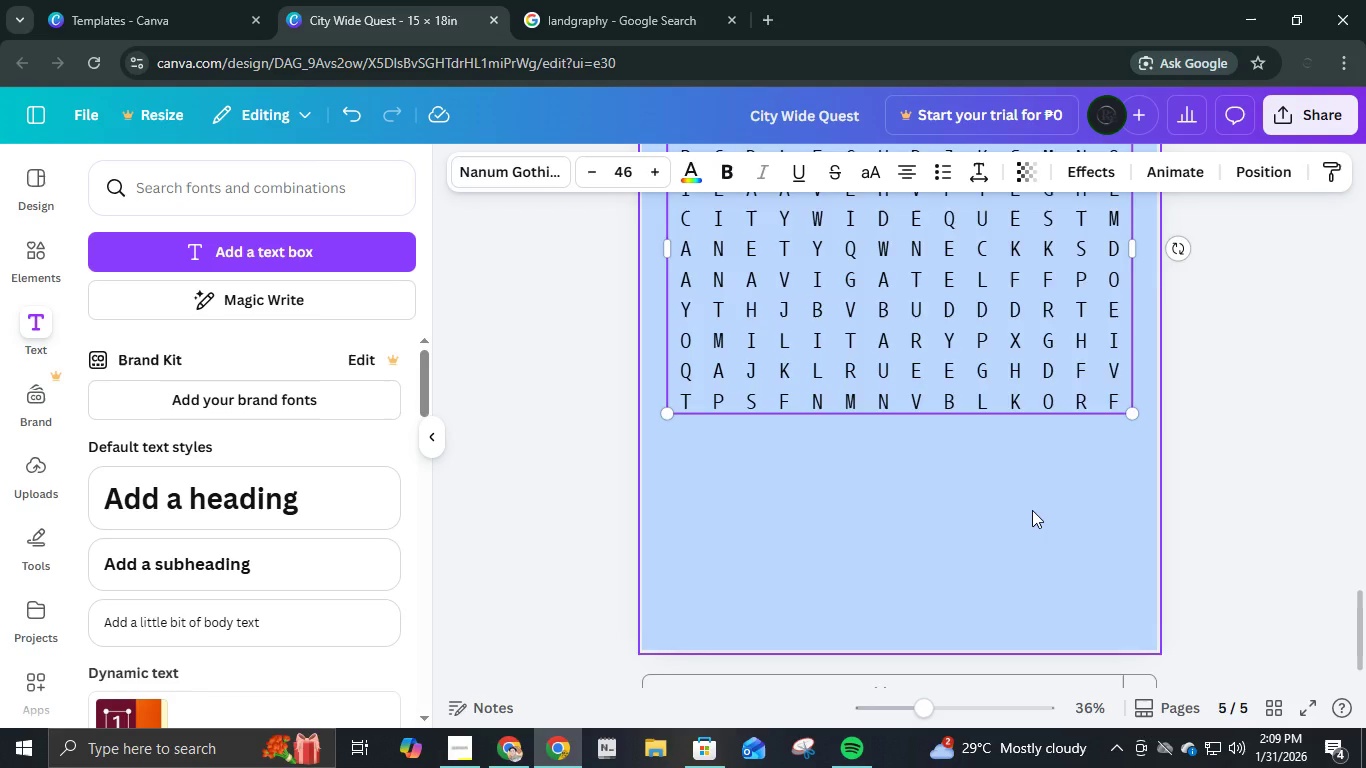 
scroll: coordinate [1032, 510], scroll_direction: up, amount: 6.0
 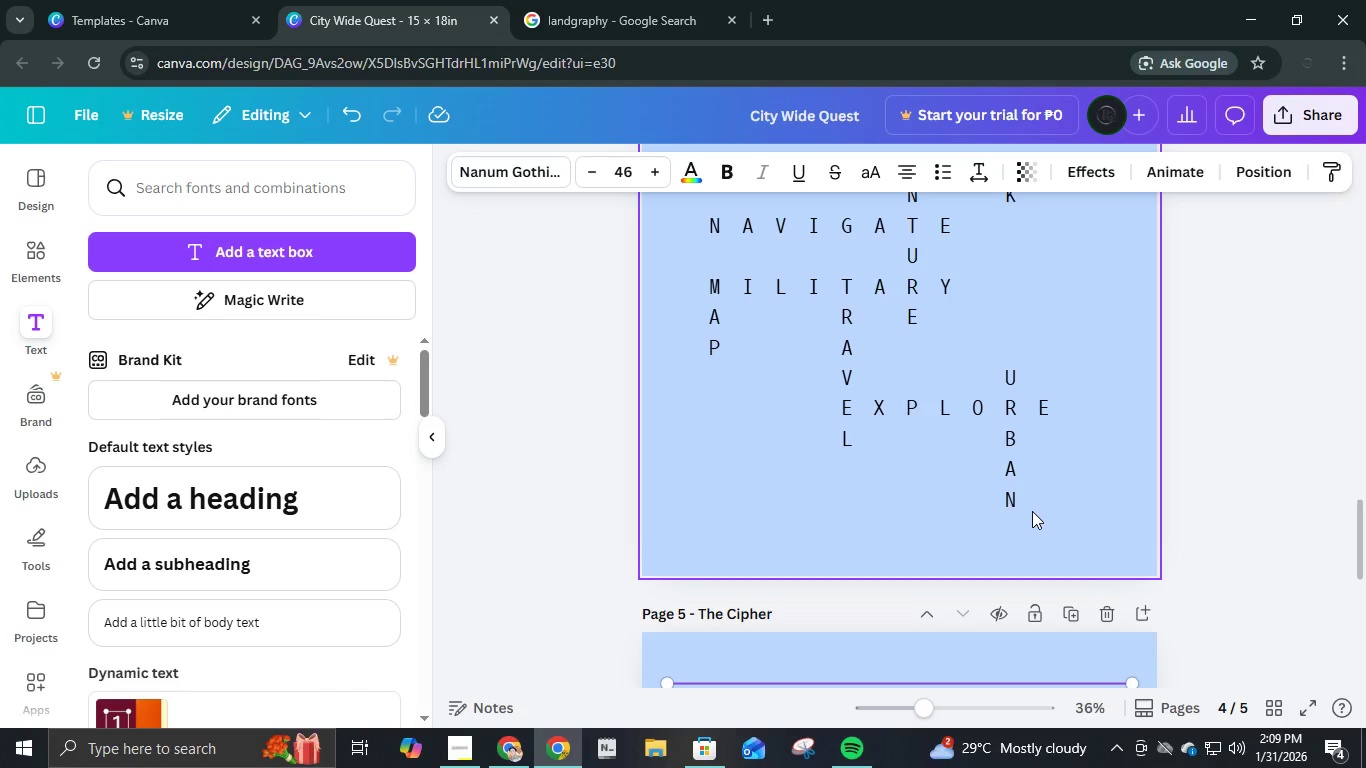 
scroll: coordinate [1033, 513], scroll_direction: down, amount: 5.0
 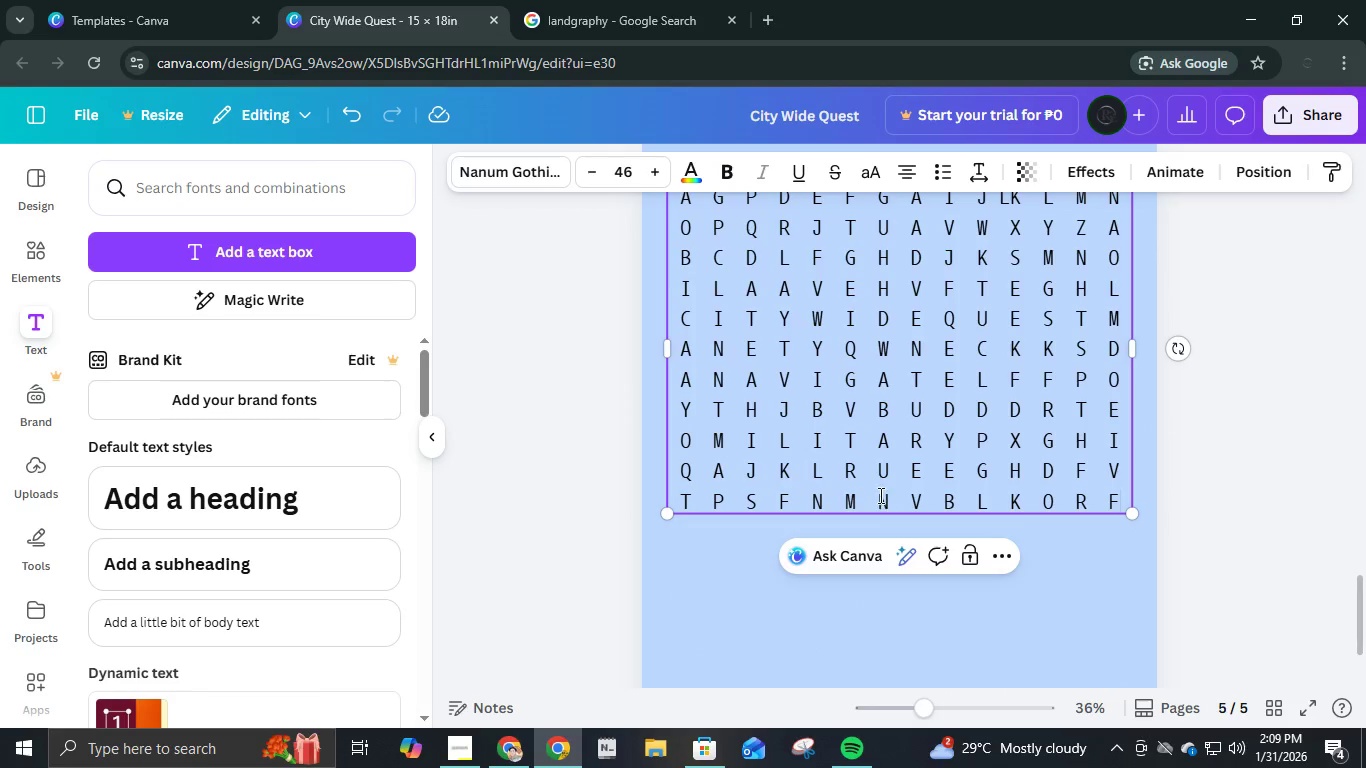 
left_click([860, 500])
 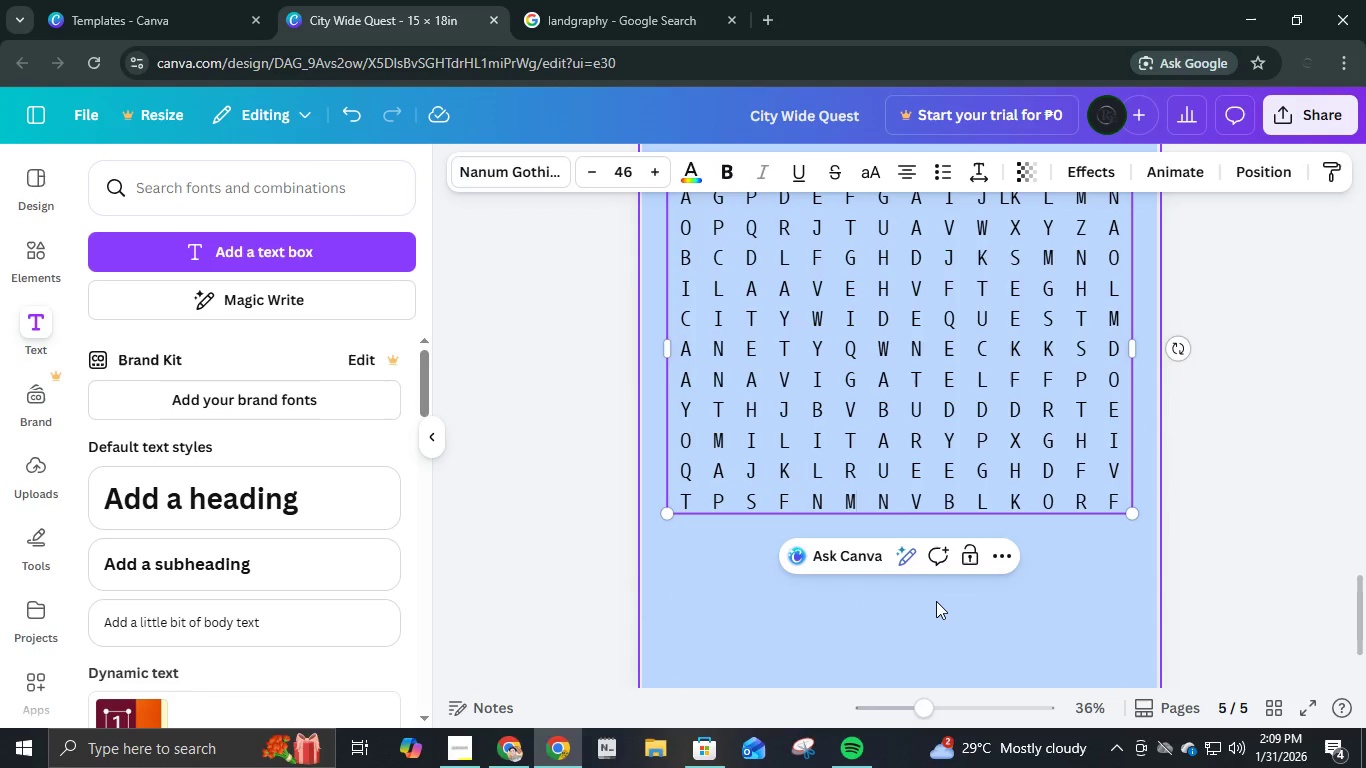 
key(Backspace)
 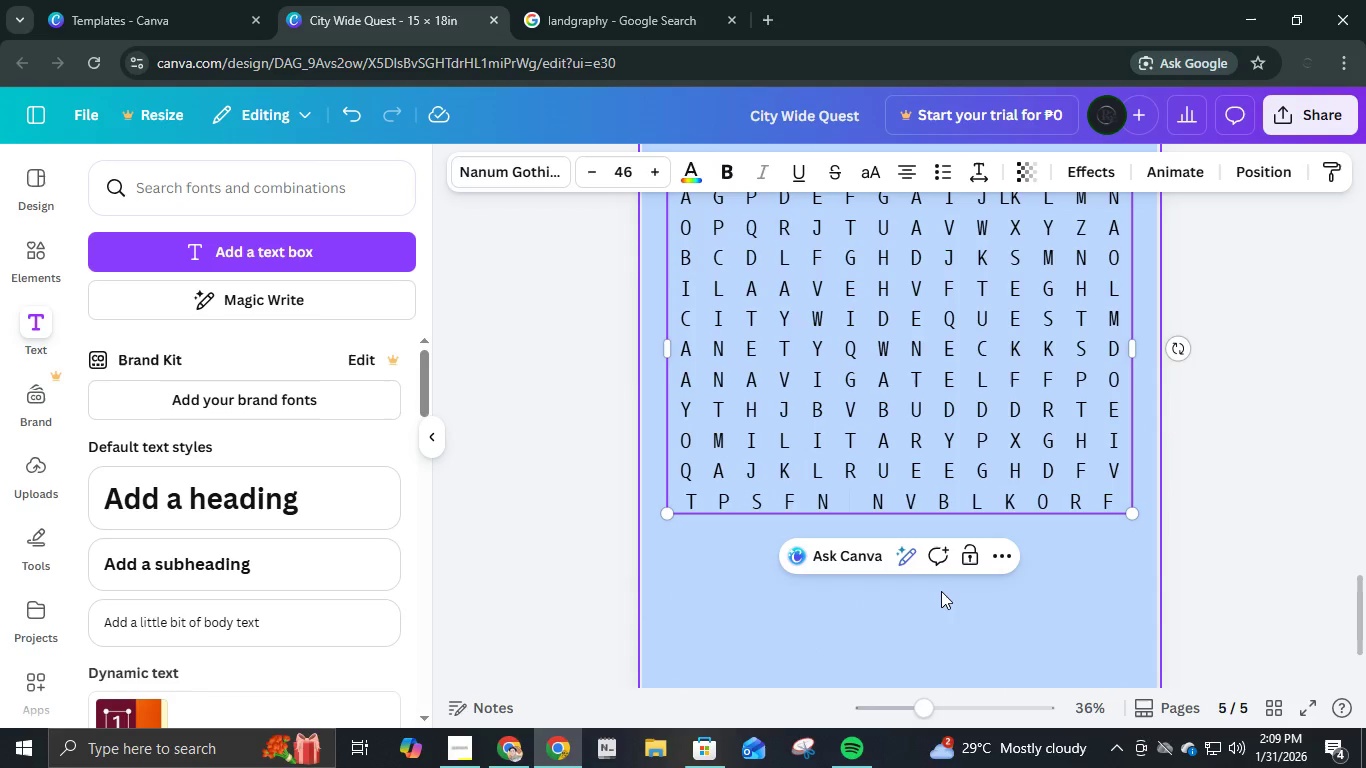 
key(A)
 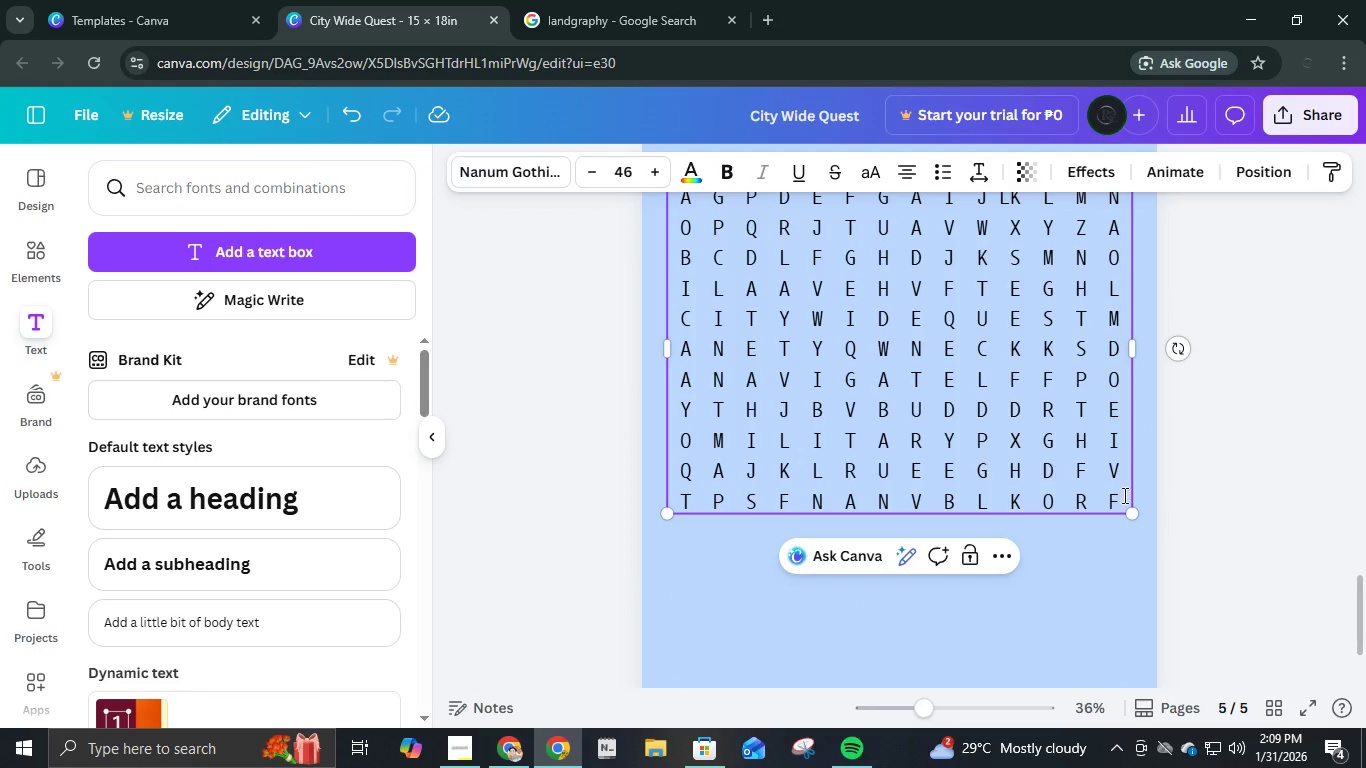 
left_click([1125, 496])
 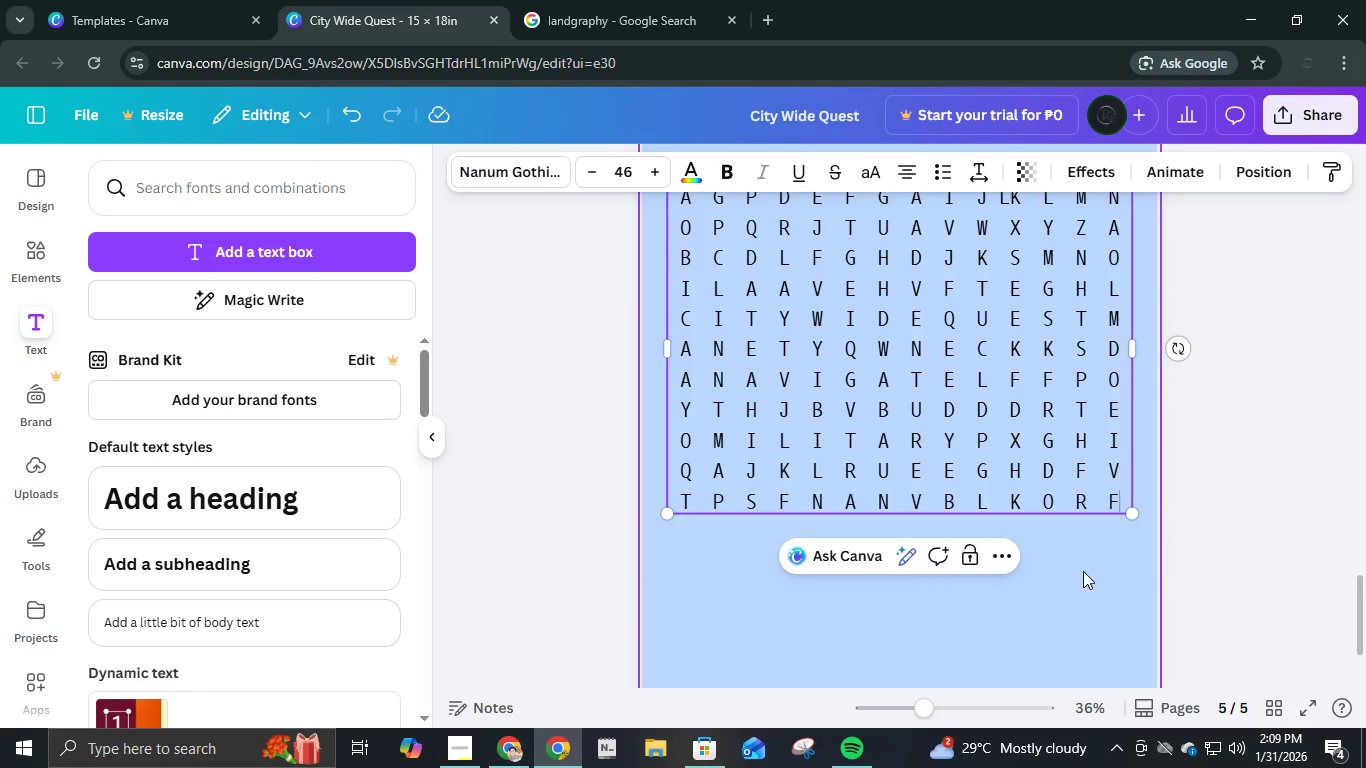 
scroll: coordinate [1083, 571], scroll_direction: up, amount: 5.0
 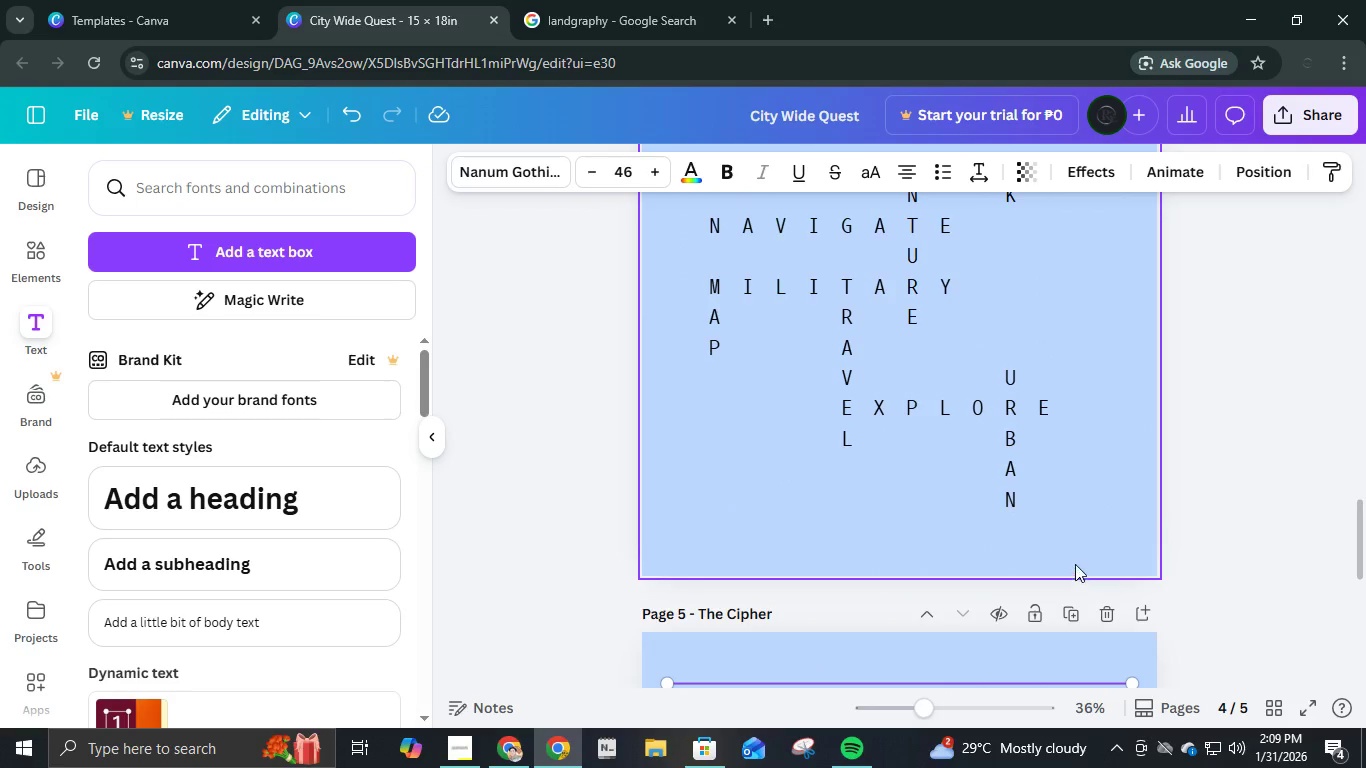 
scroll: coordinate [957, 464], scroll_direction: down, amount: 5.0
 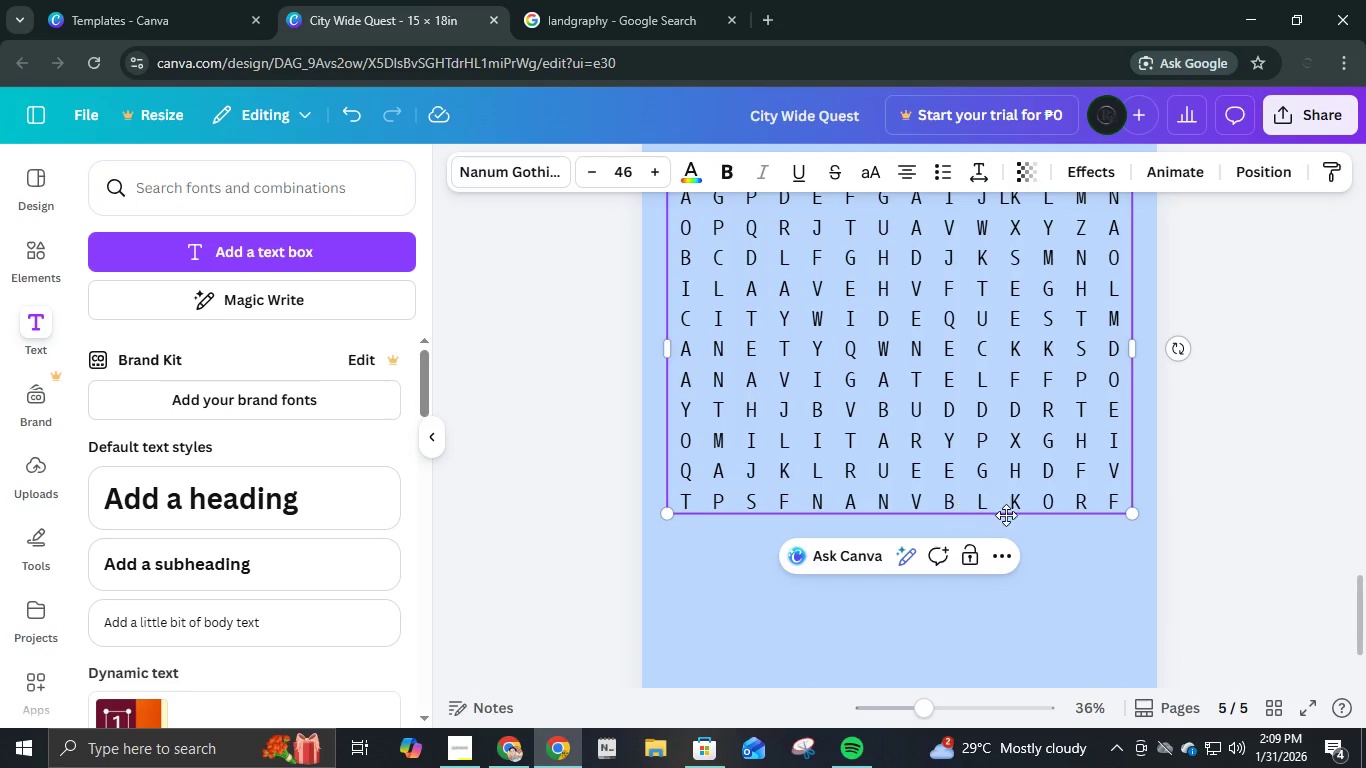 
key(Shift+ShiftLeft)
 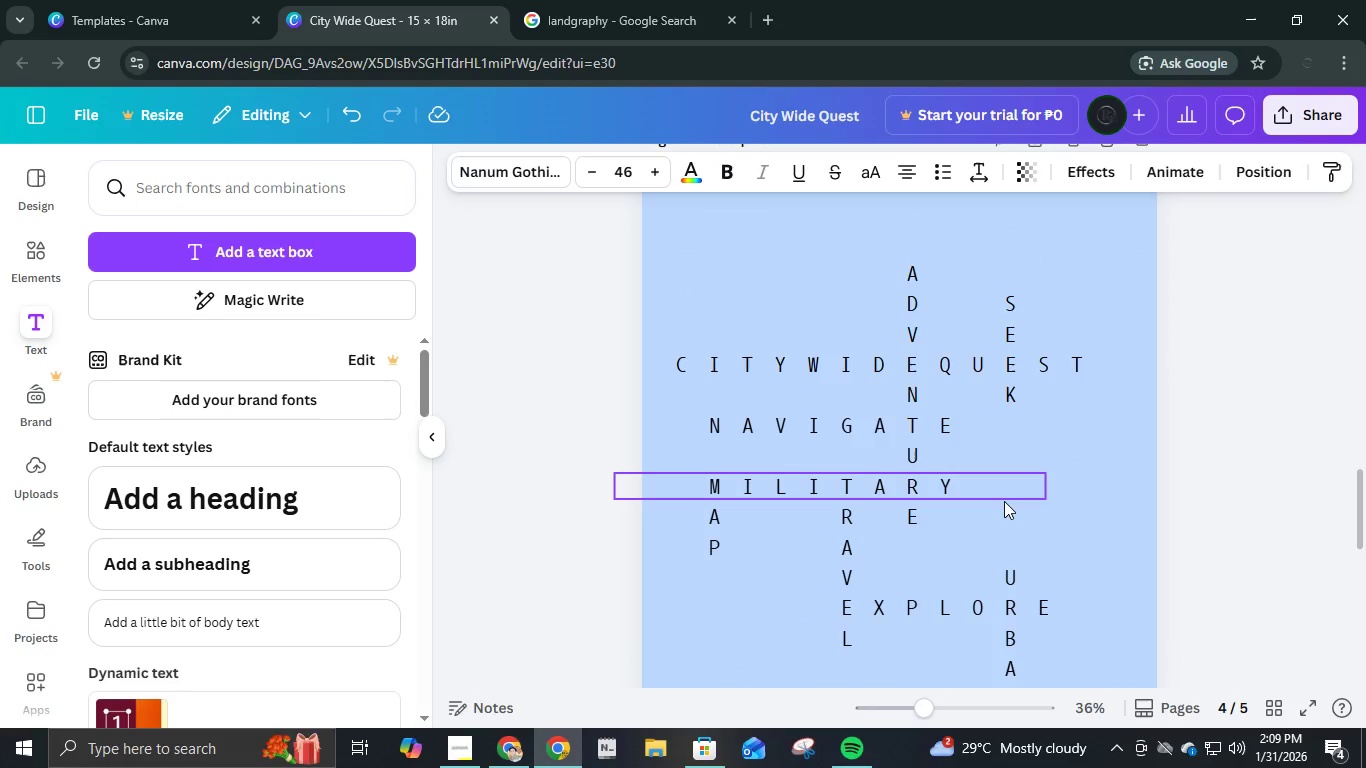 
scroll: coordinate [1004, 501], scroll_direction: up, amount: 2.0
 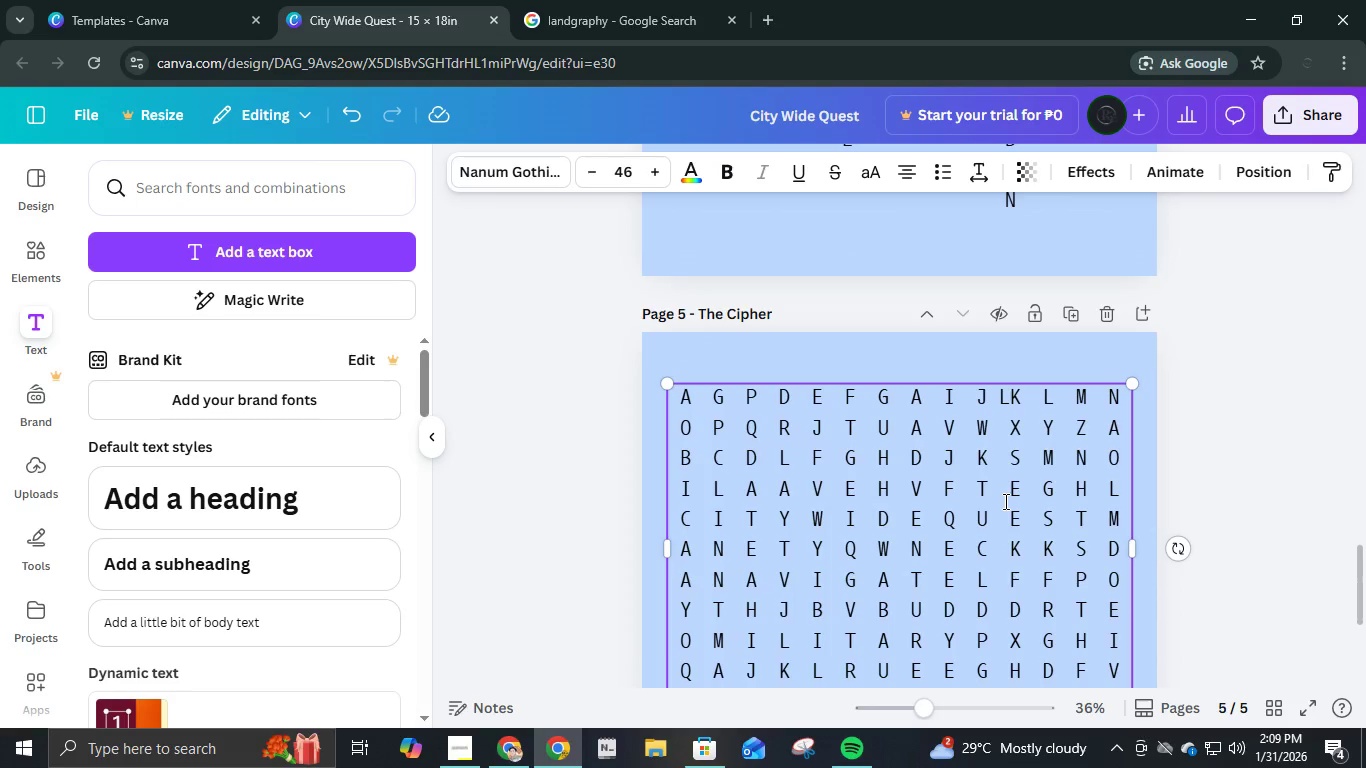 
scroll: coordinate [1004, 501], scroll_direction: down, amount: 4.0
 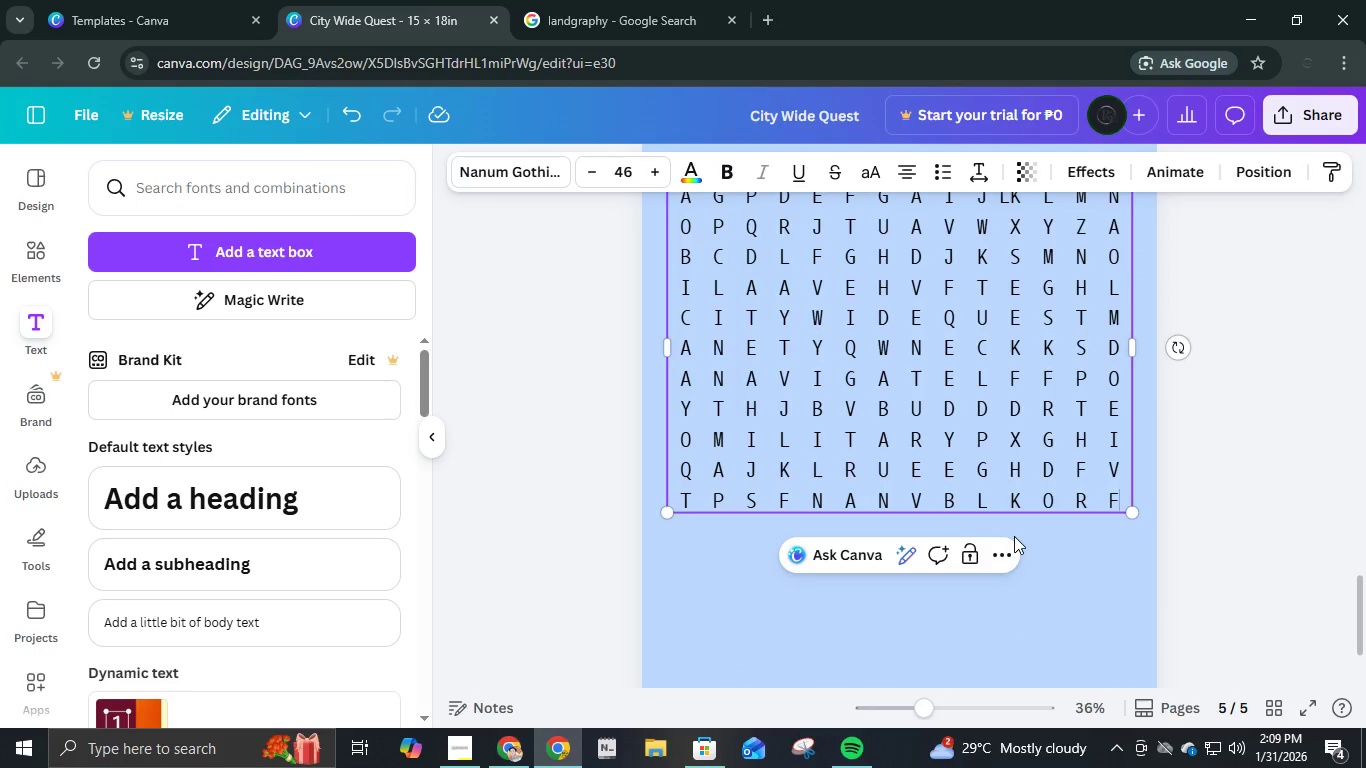 
key(Enter)
 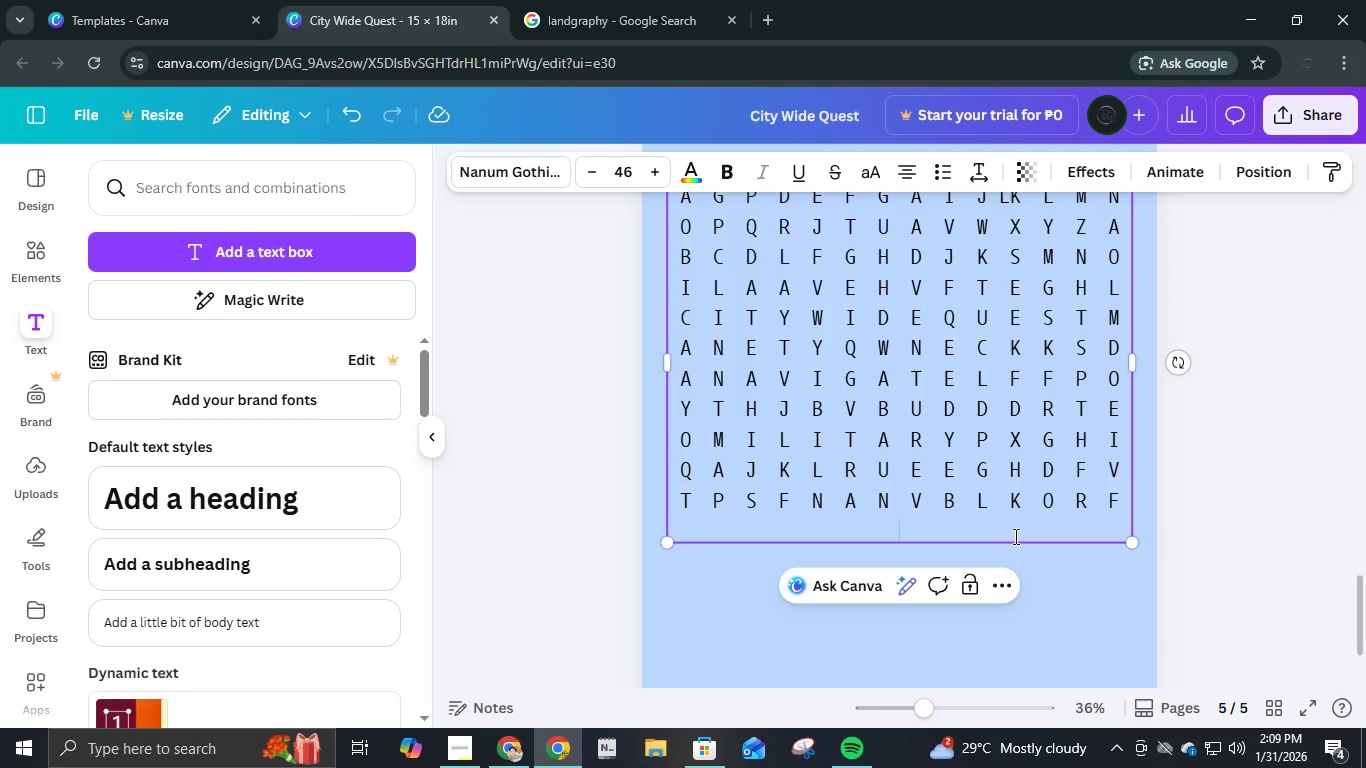 
type(R  F  G  B  N  M  J  H  D  R  Y  U  OO)
key(Backspace)
type(  I)
 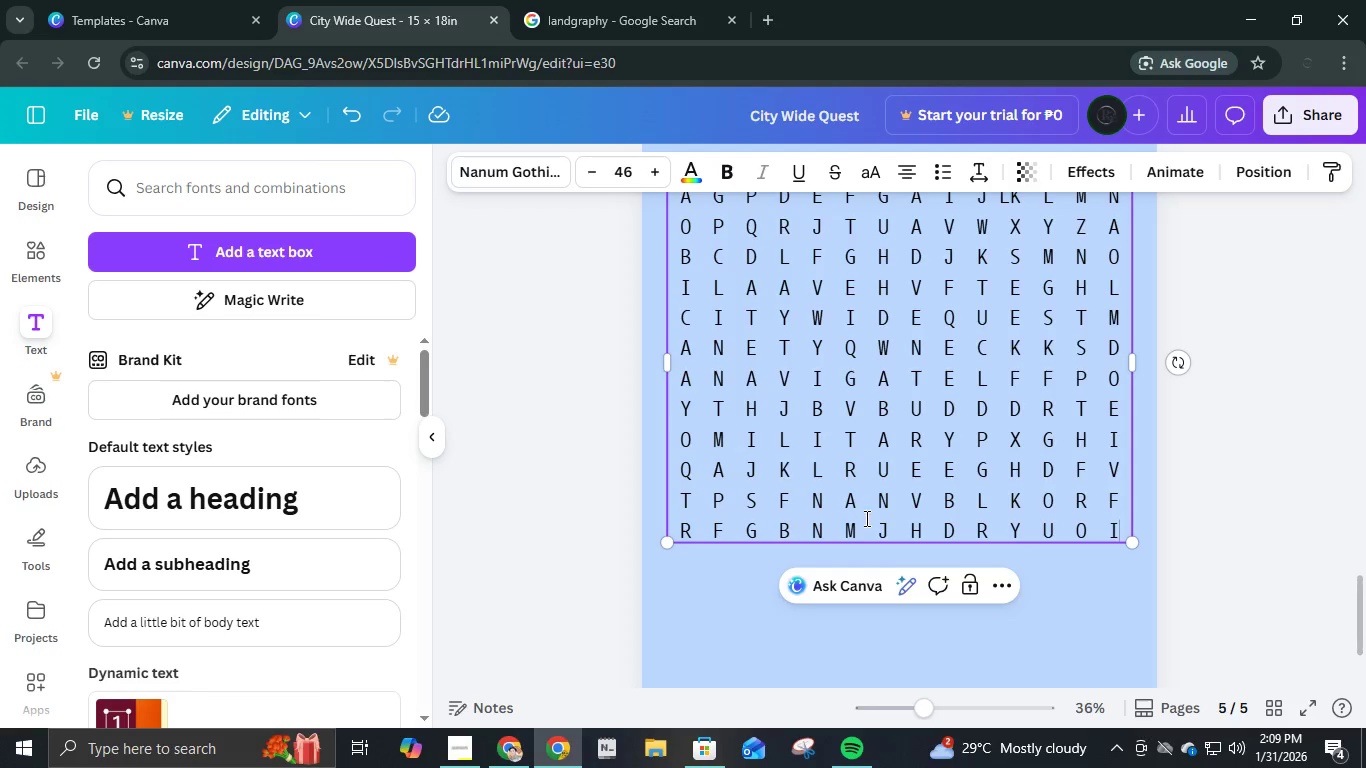 
left_click([856, 525])
 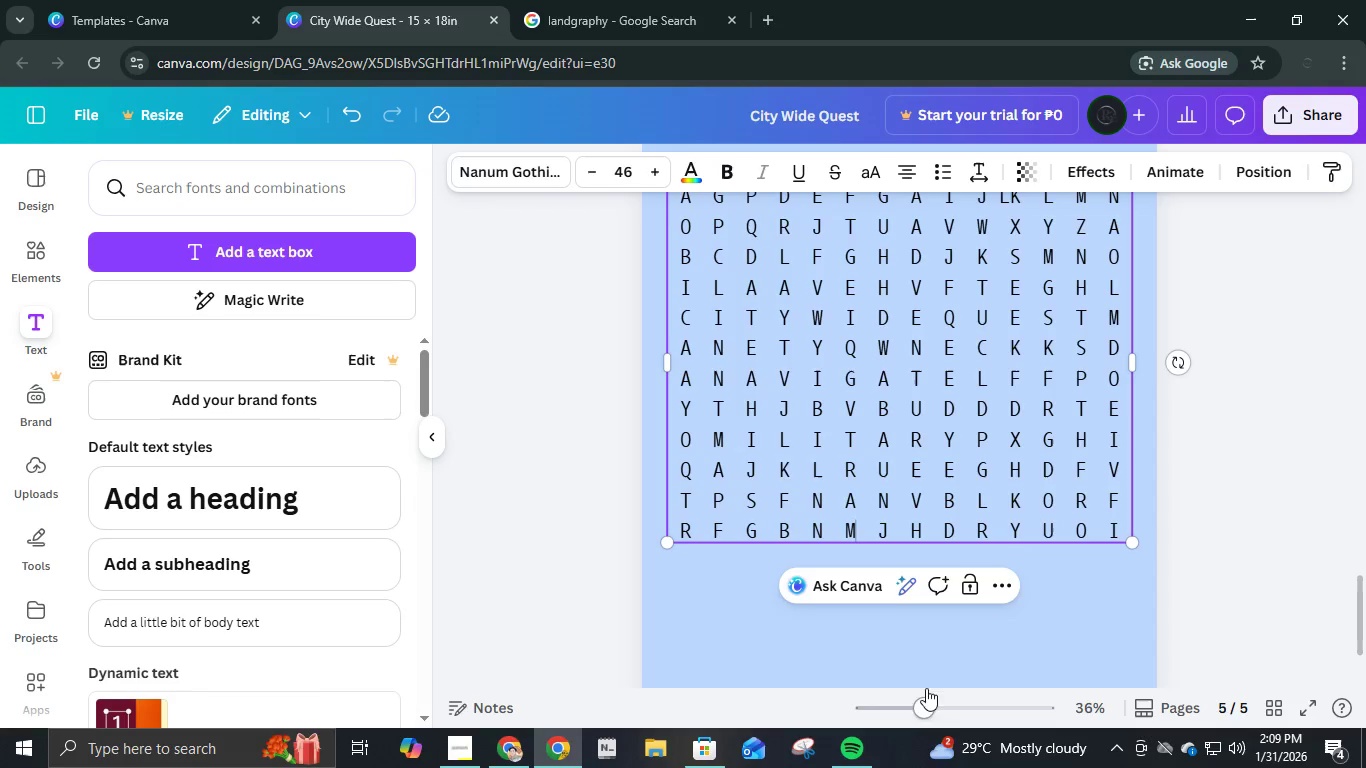 
key(Backspace)
 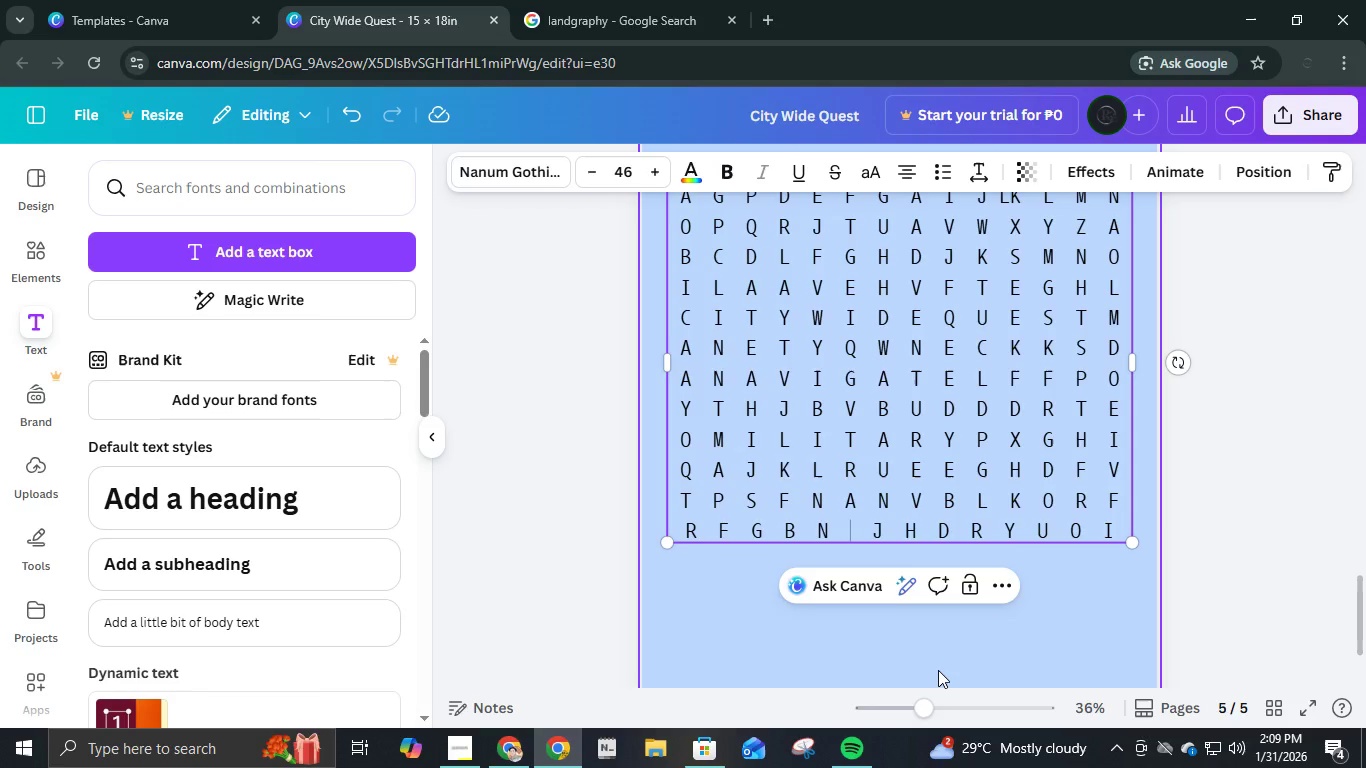 
key(V)
 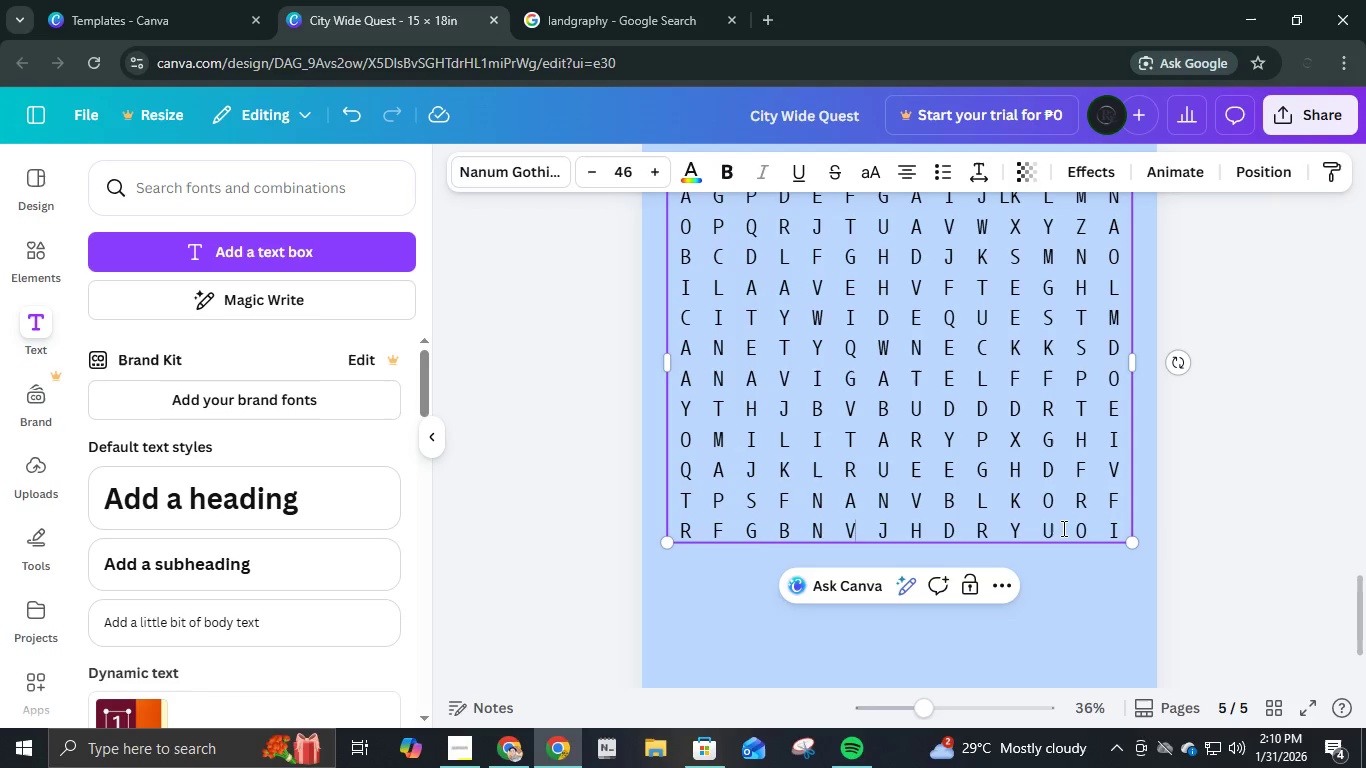 
scroll: coordinate [1062, 528], scroll_direction: up, amount: 5.0
 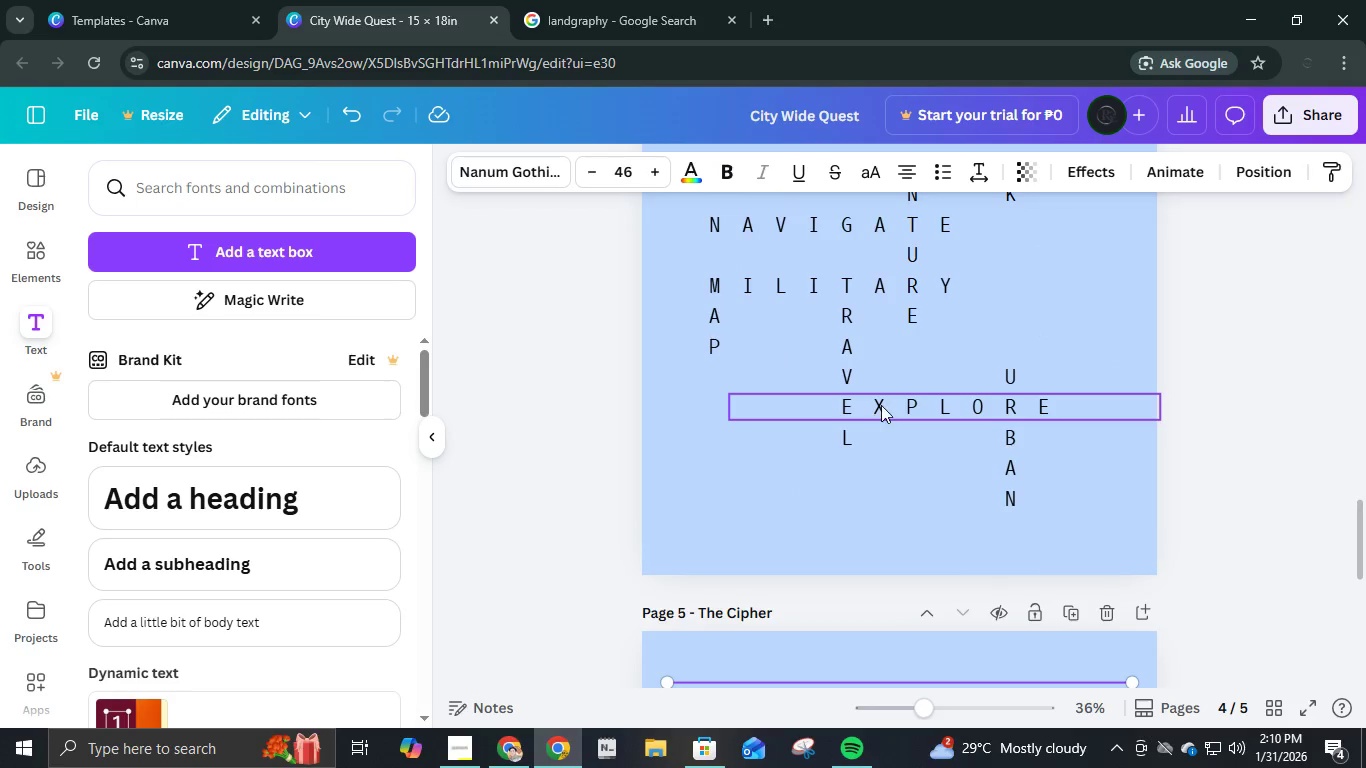 
wait(5.87)
 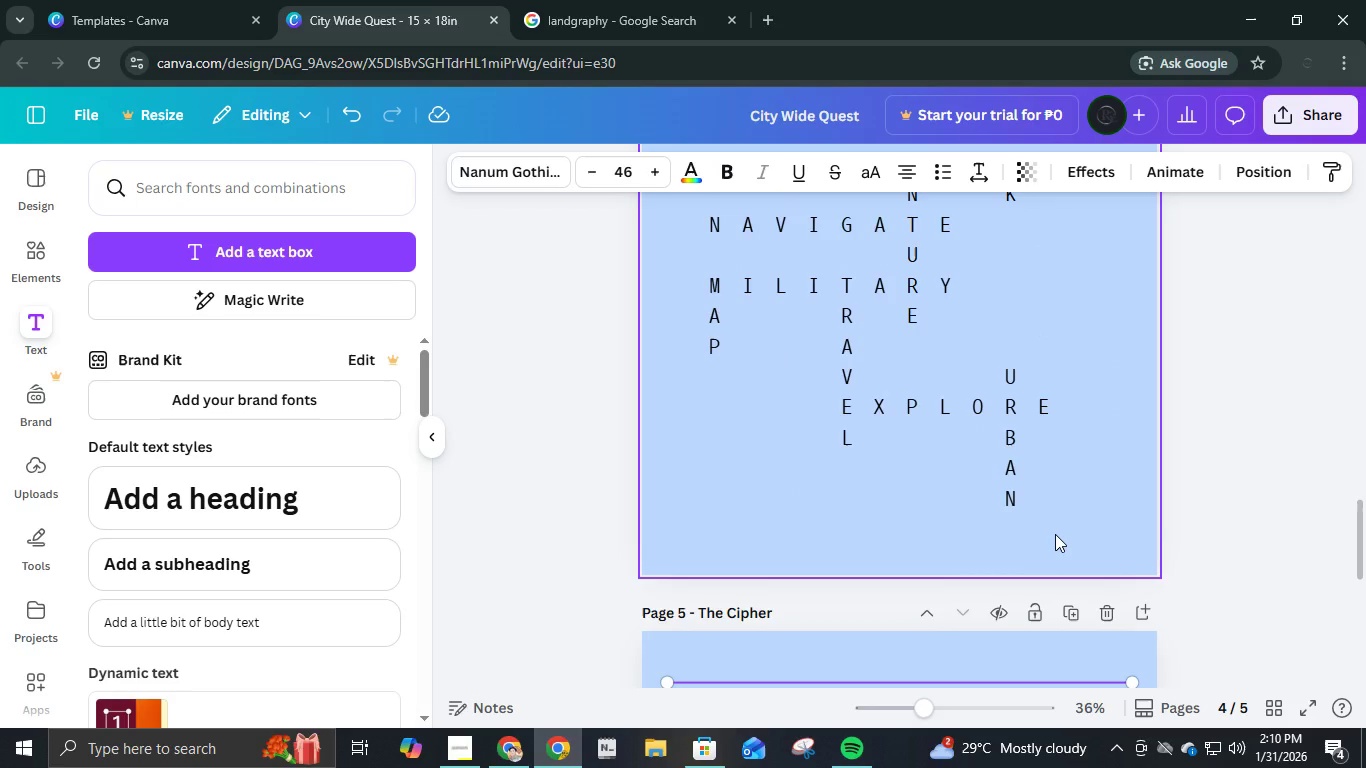 
scroll: coordinate [943, 438], scroll_direction: down, amount: 5.0
 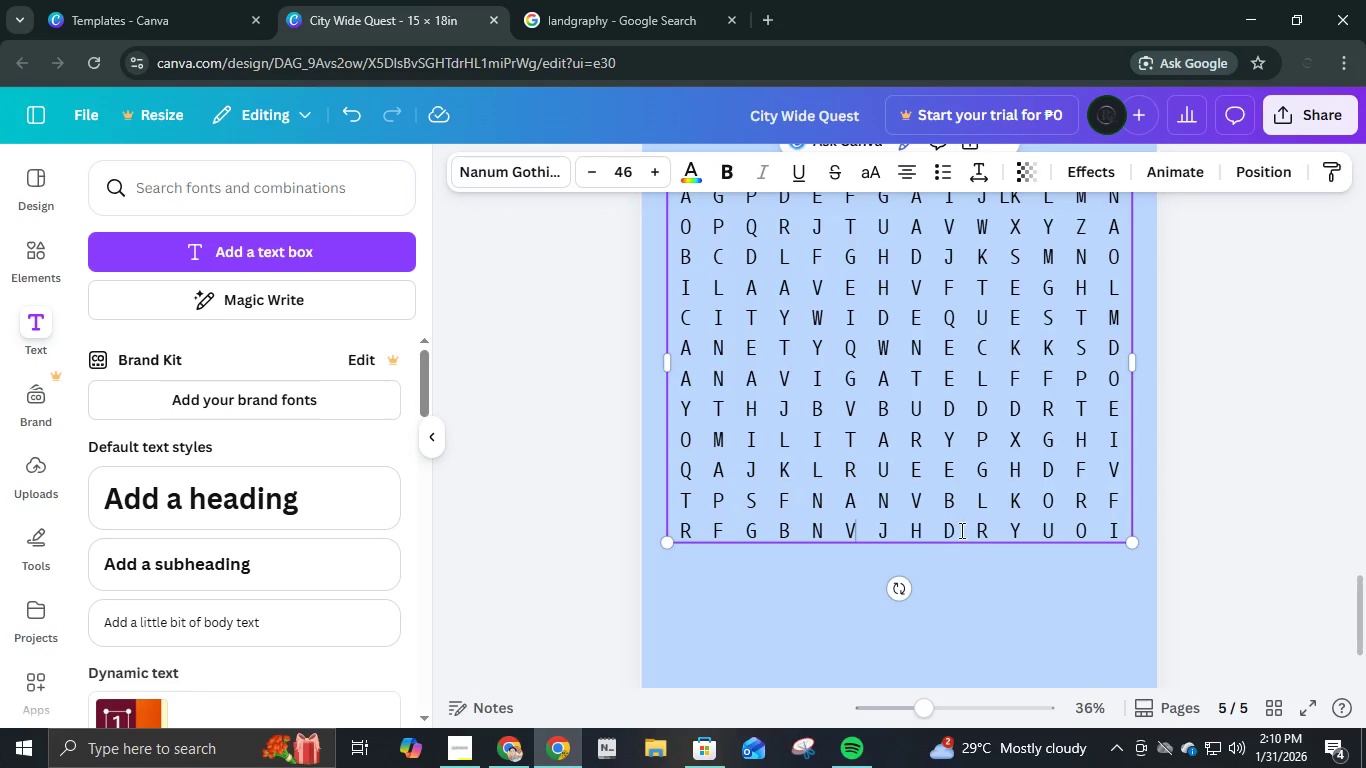 
left_click([1018, 532])
 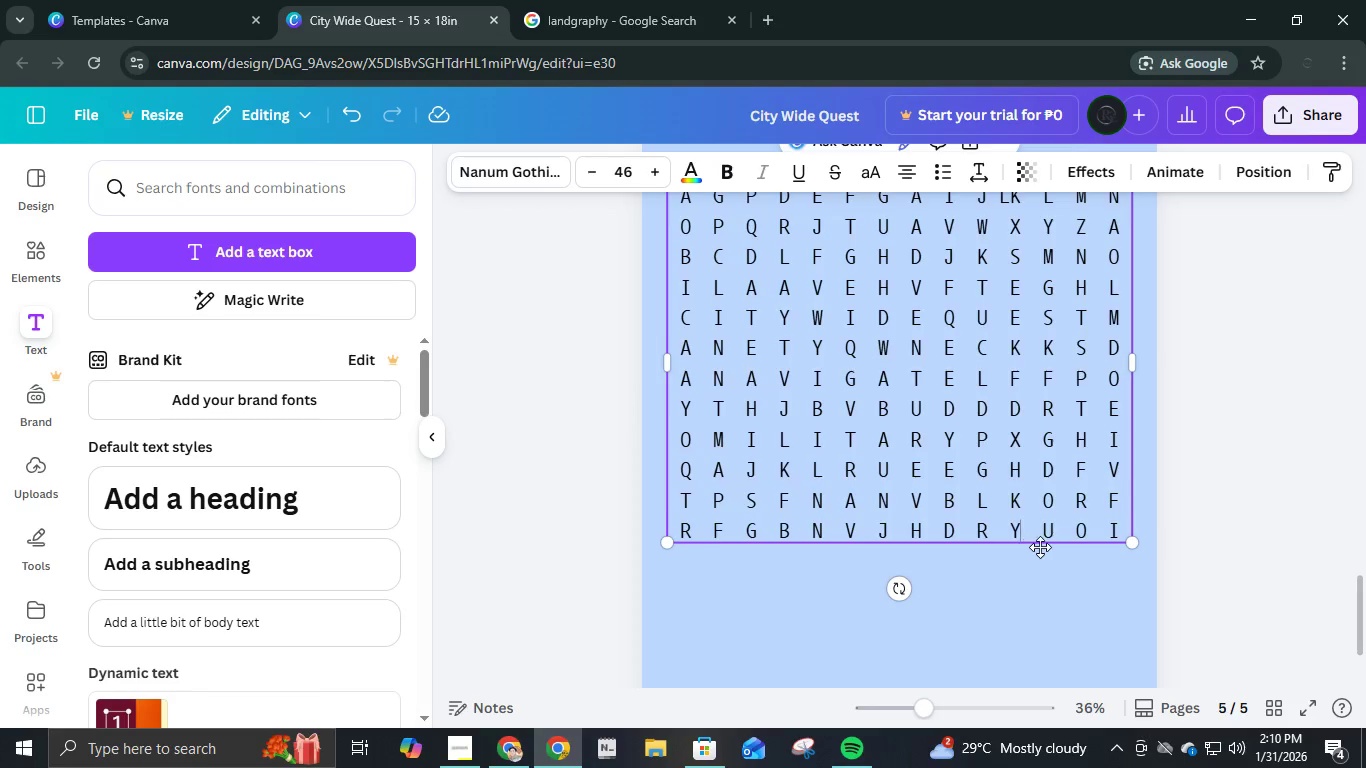 
scroll: coordinate [1040, 547], scroll_direction: up, amount: 5.0
 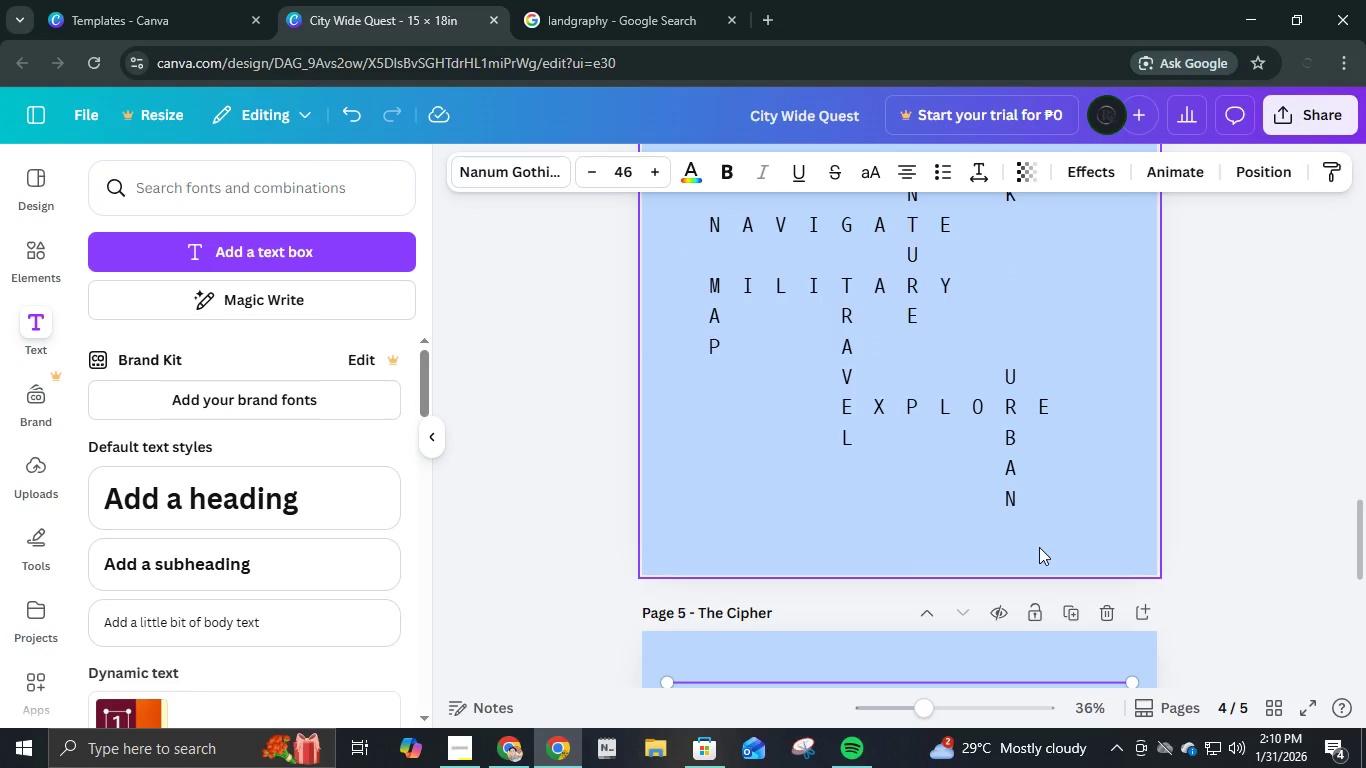 
scroll: coordinate [1040, 547], scroll_direction: down, amount: 5.0
 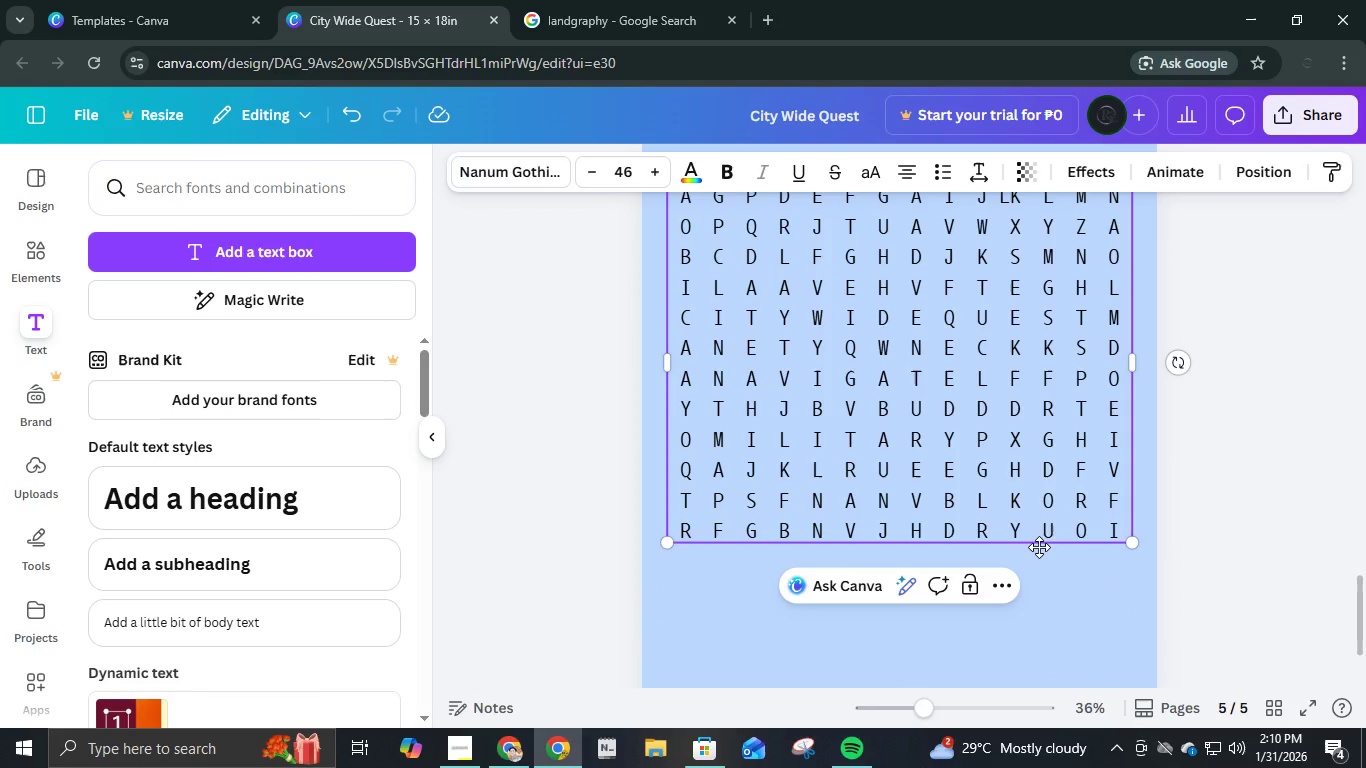 
key(Backspace)
 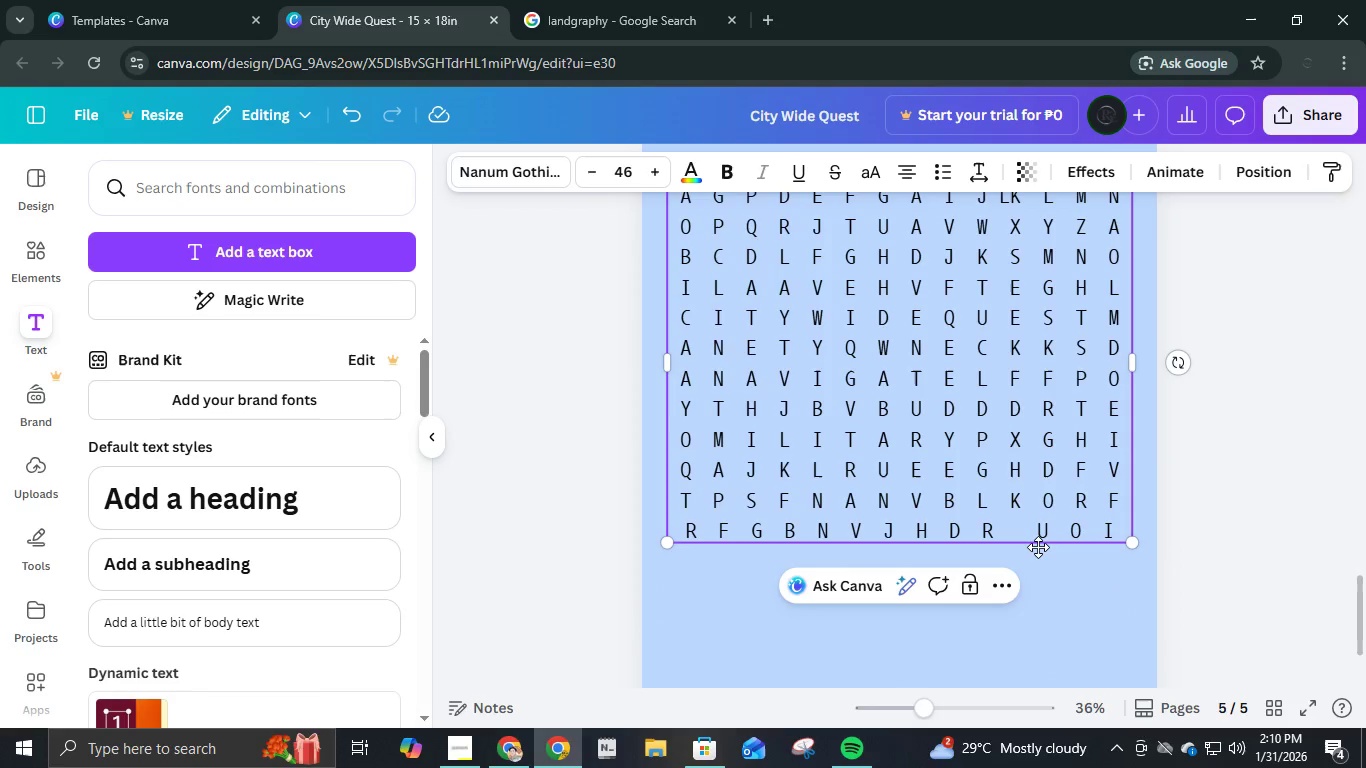 
key(U)
 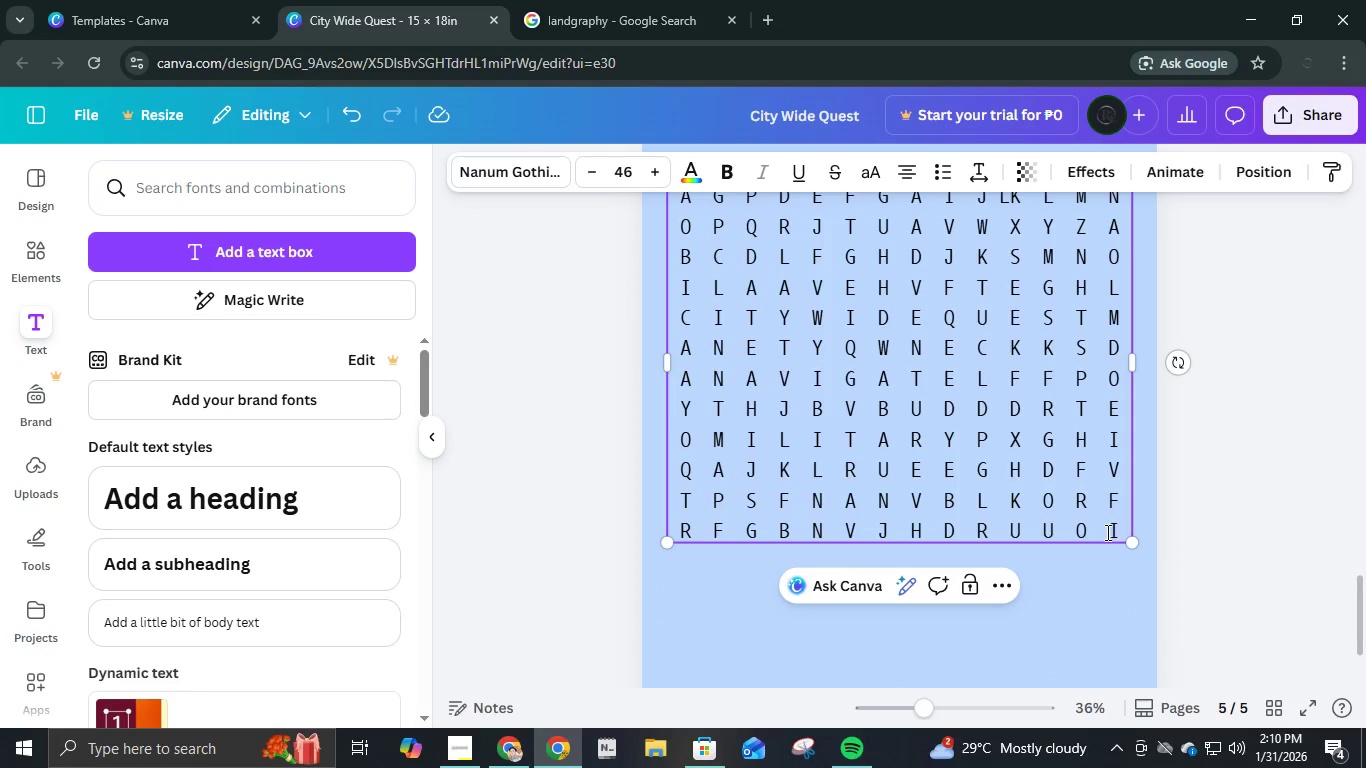 
left_click([1115, 533])
 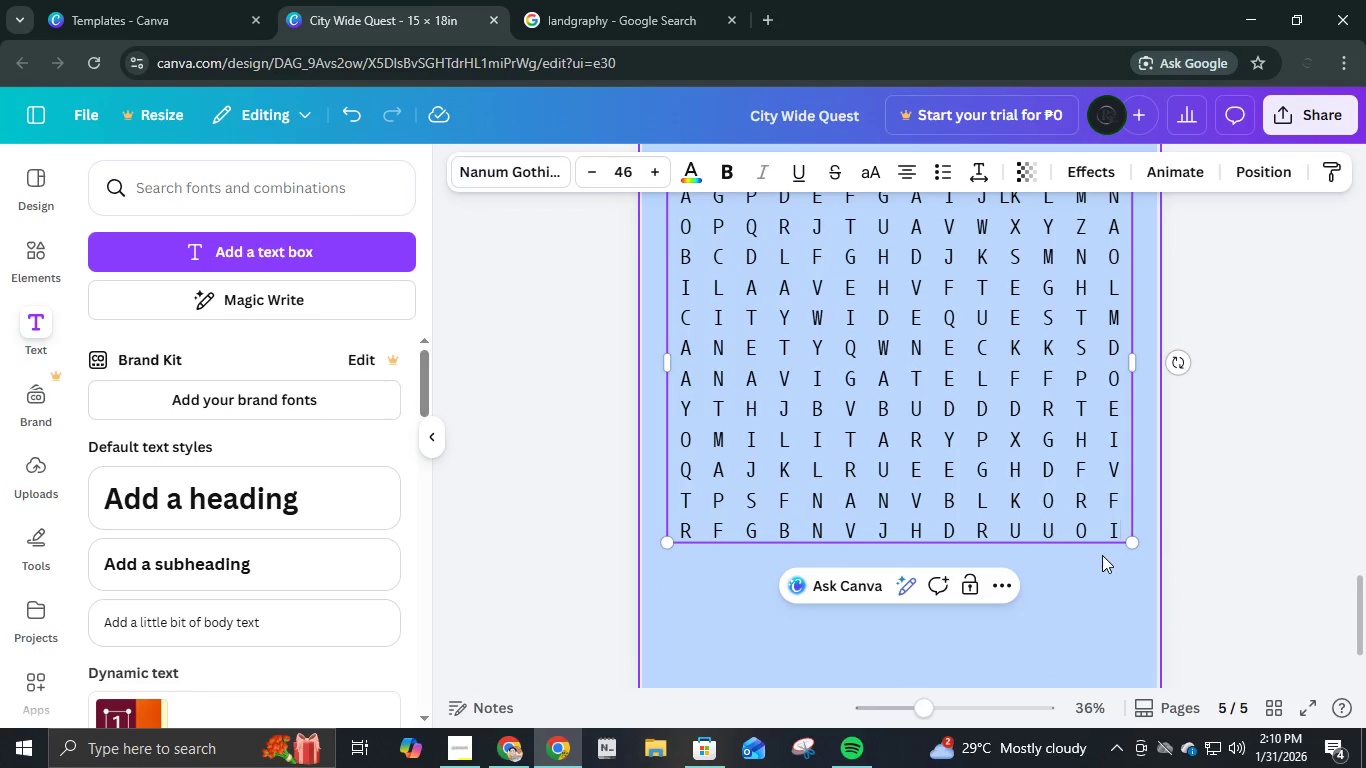 
key(Enter)
 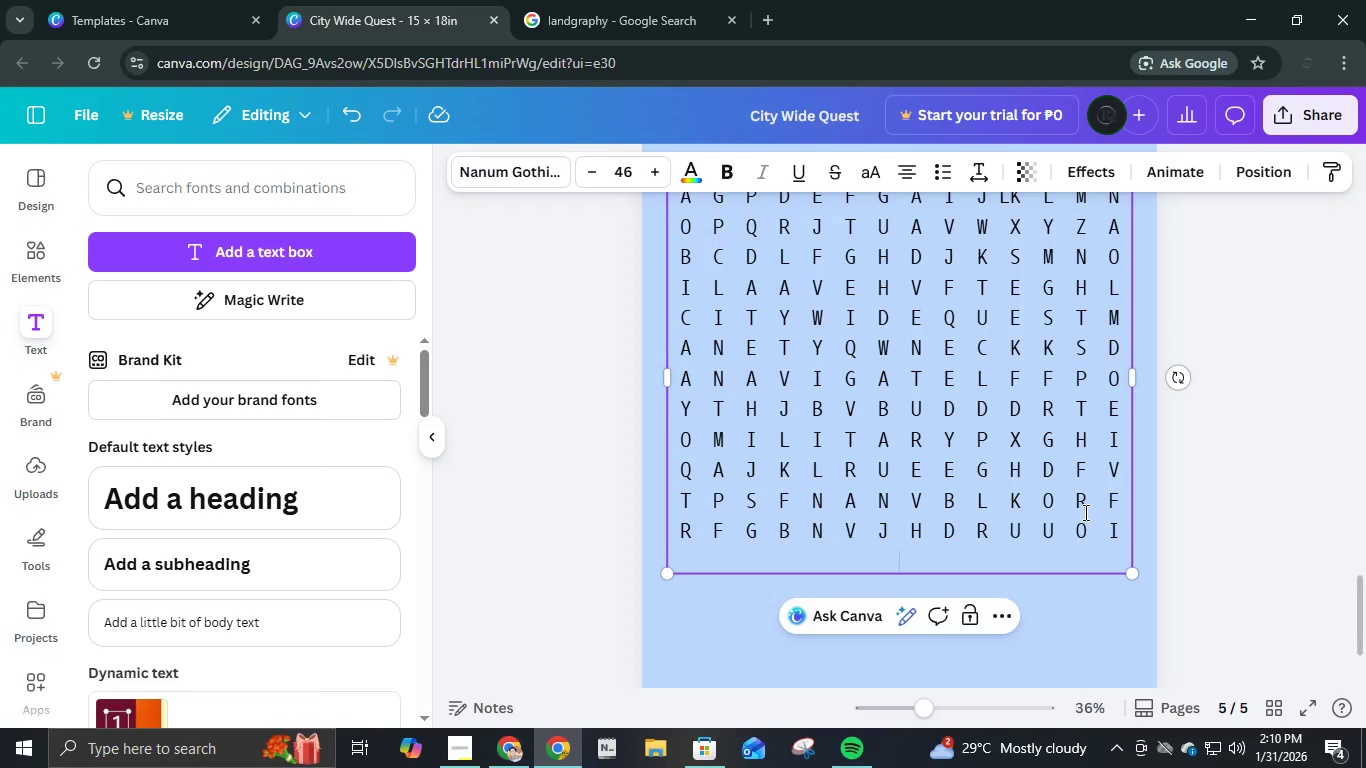 
key(A)
 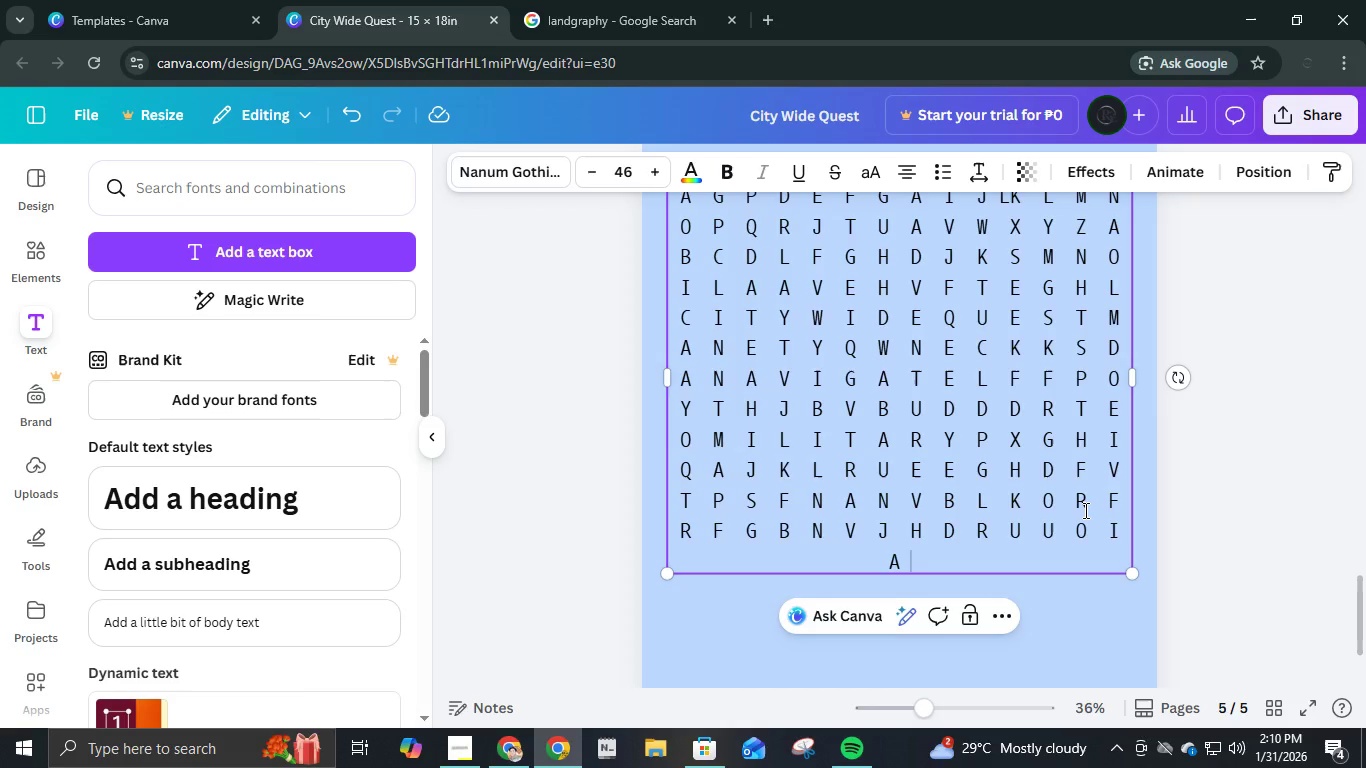 
key(Space)
 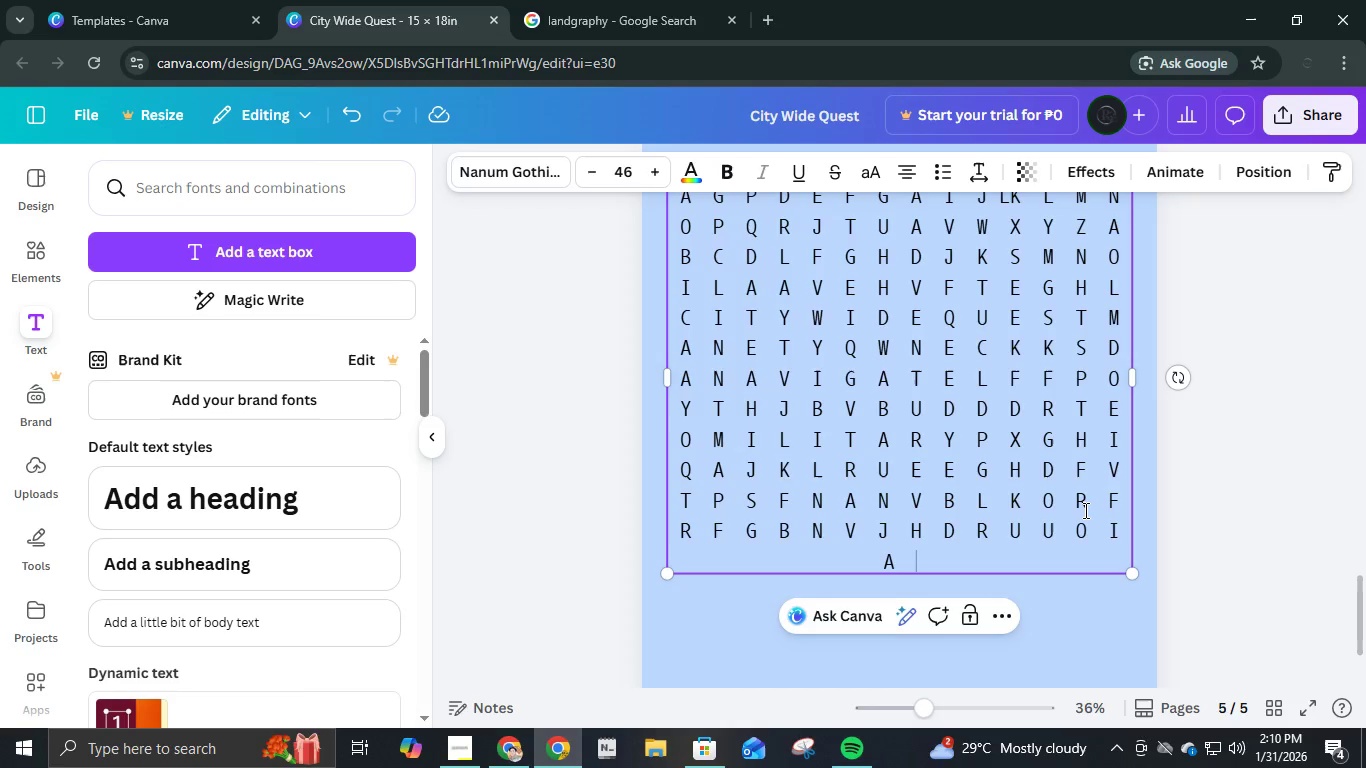 
key(Space)
 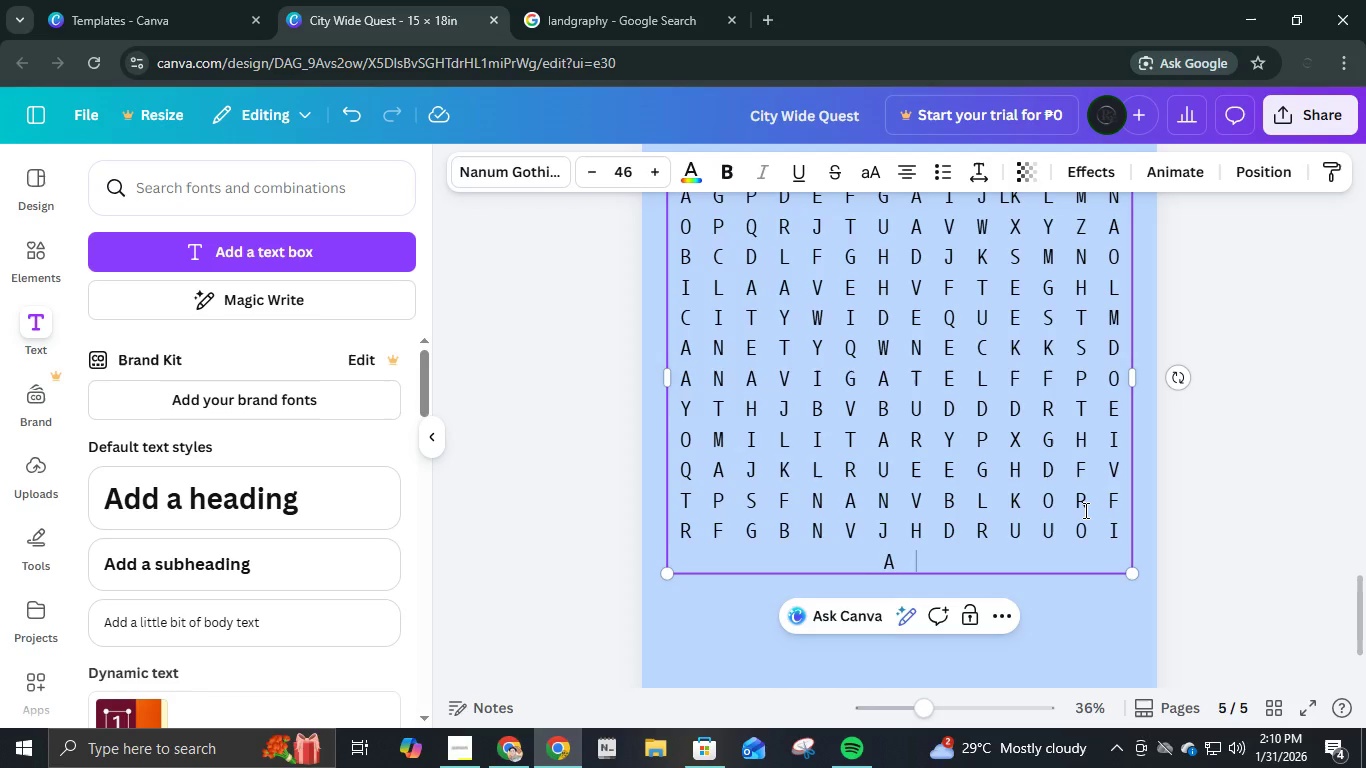 
key(R)
 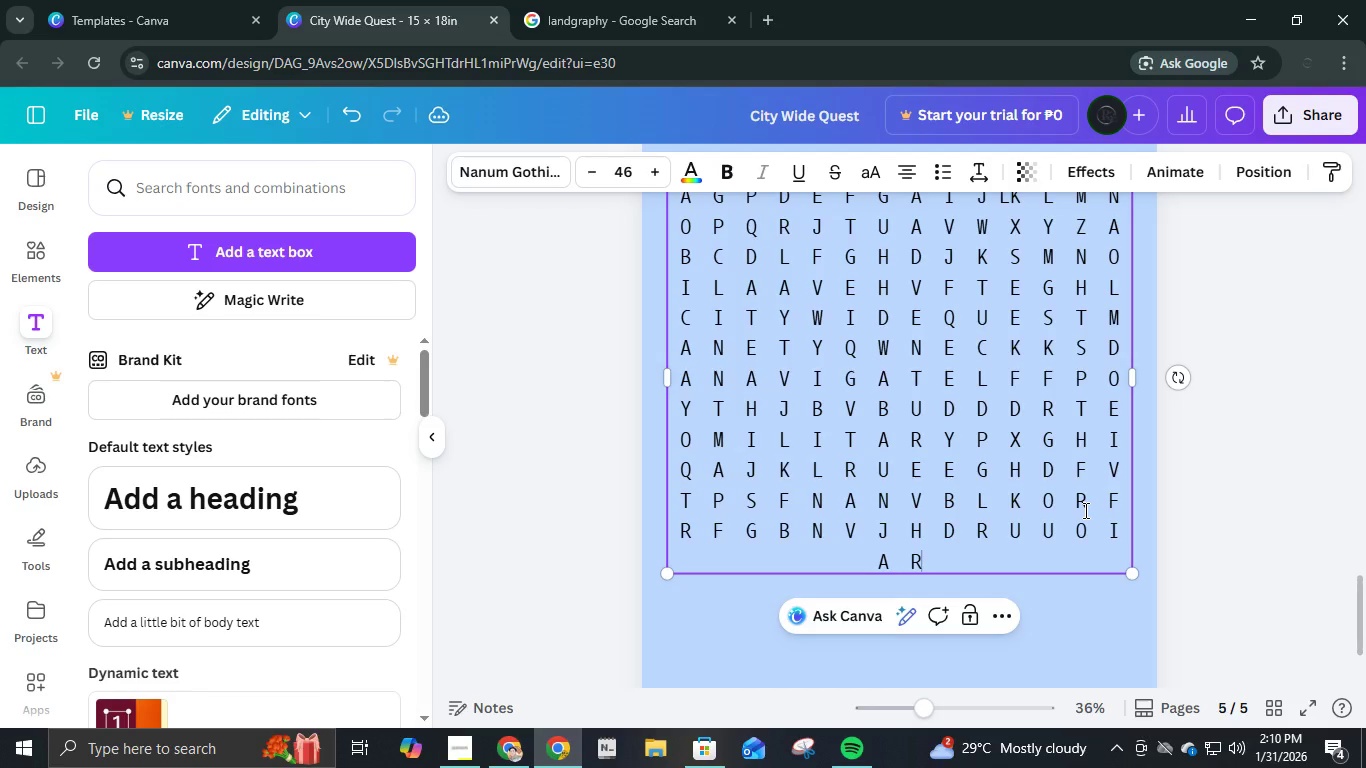 
key(Space)
 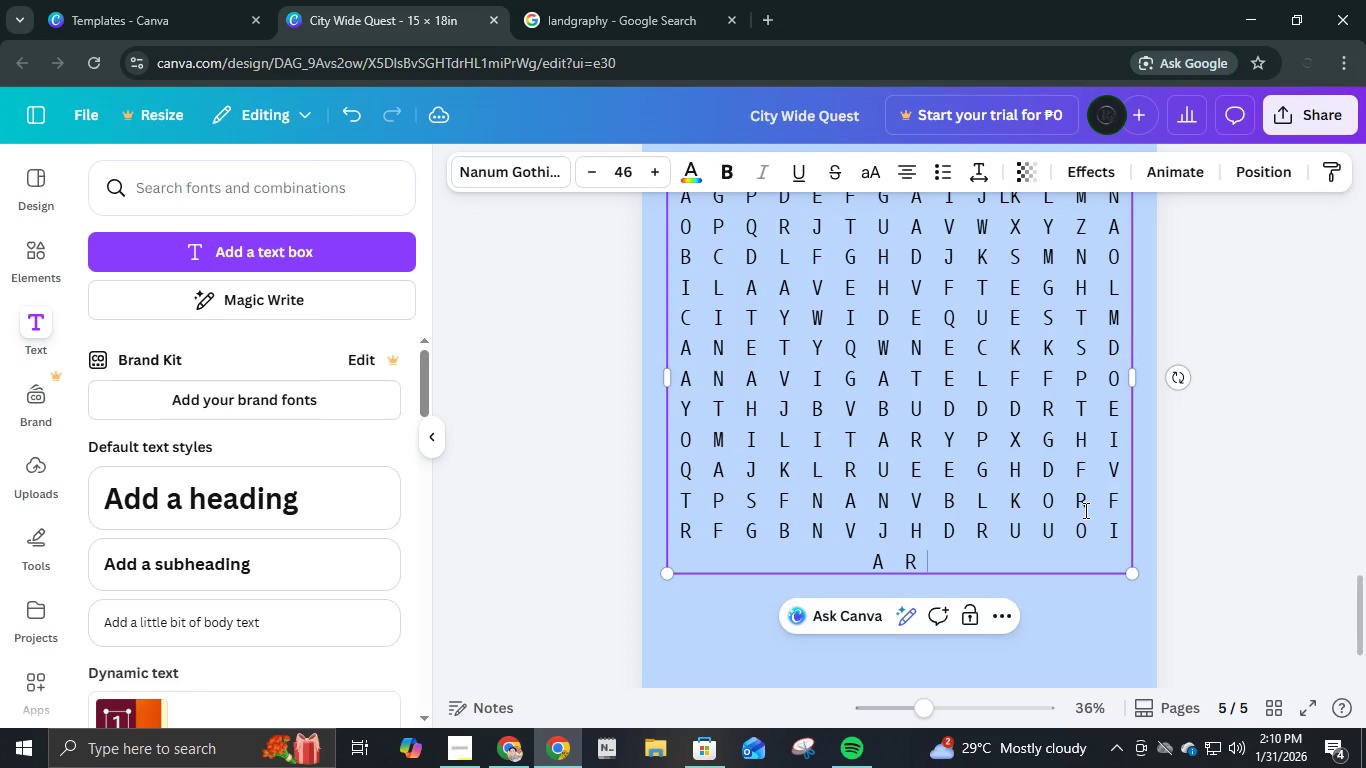 
key(Space)
 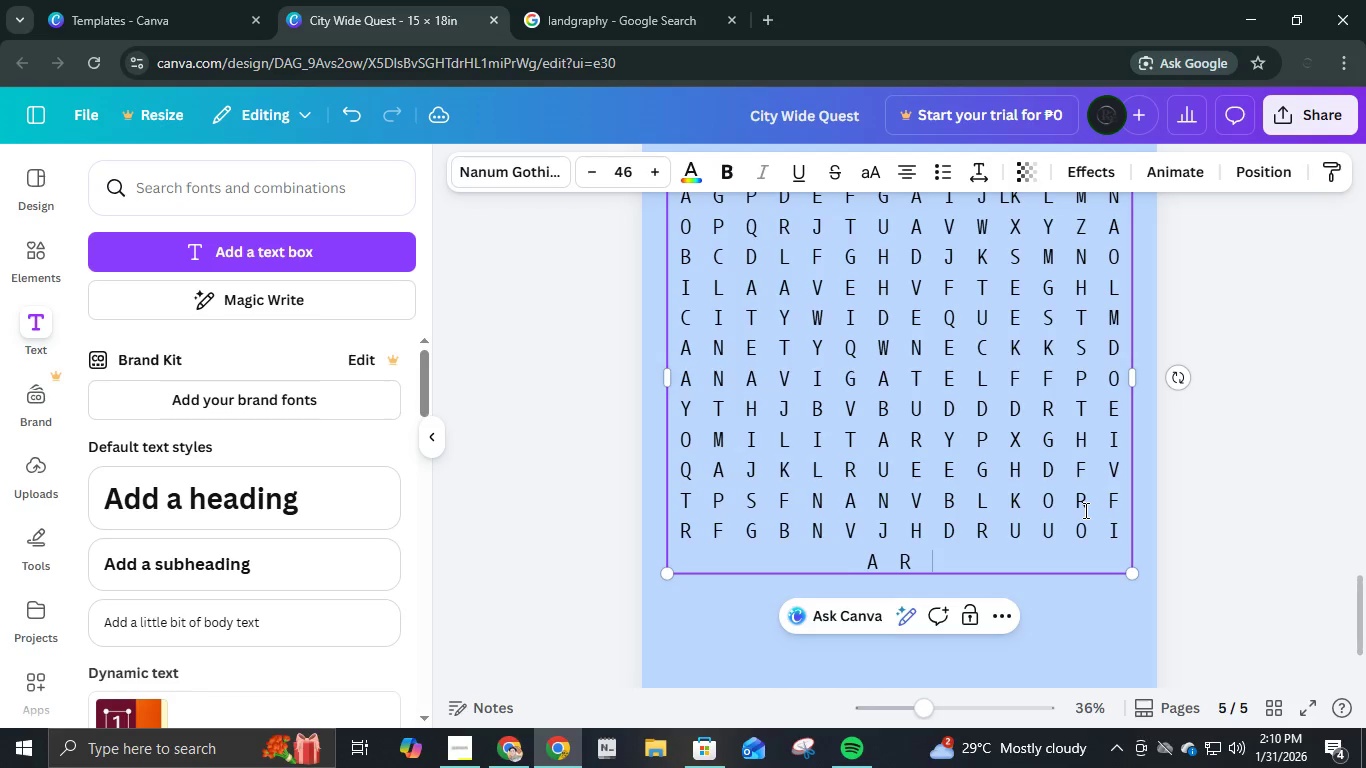 
key(W)
 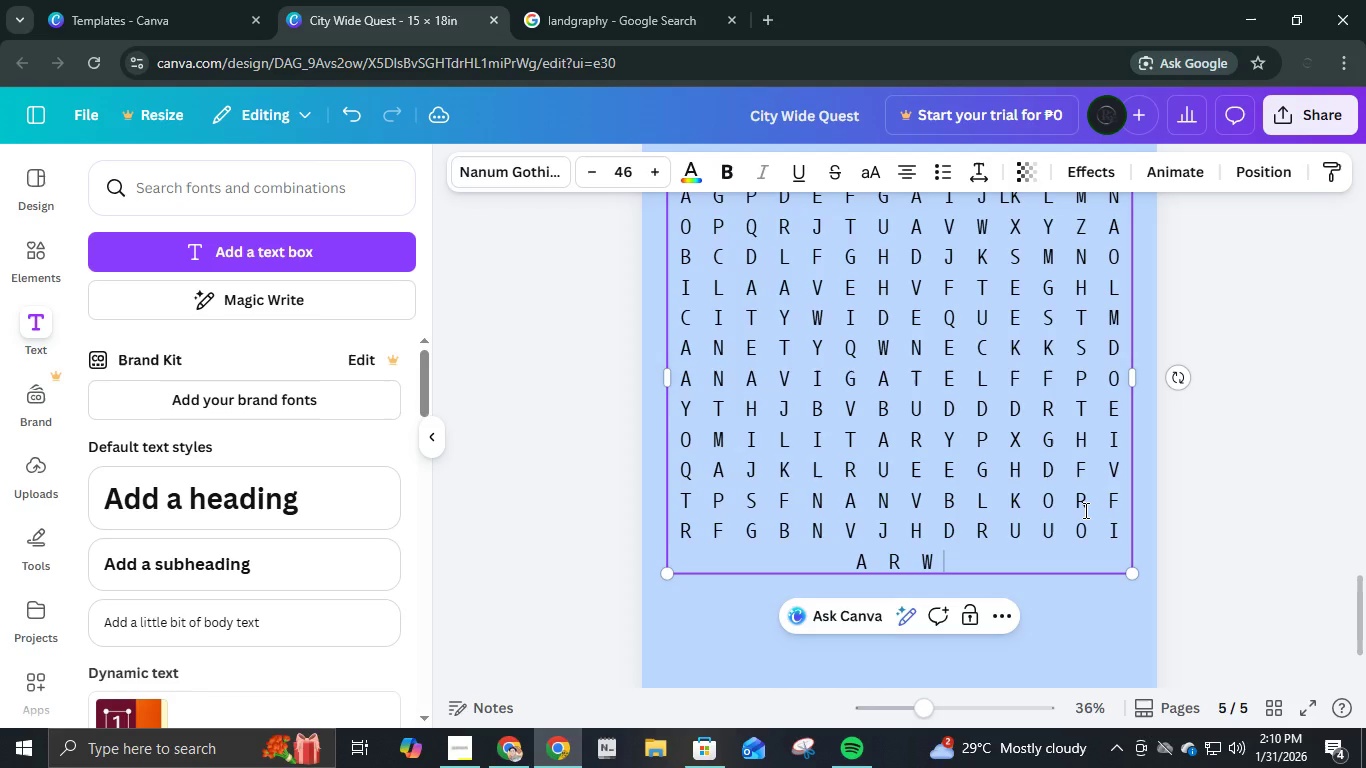 
key(Space)
 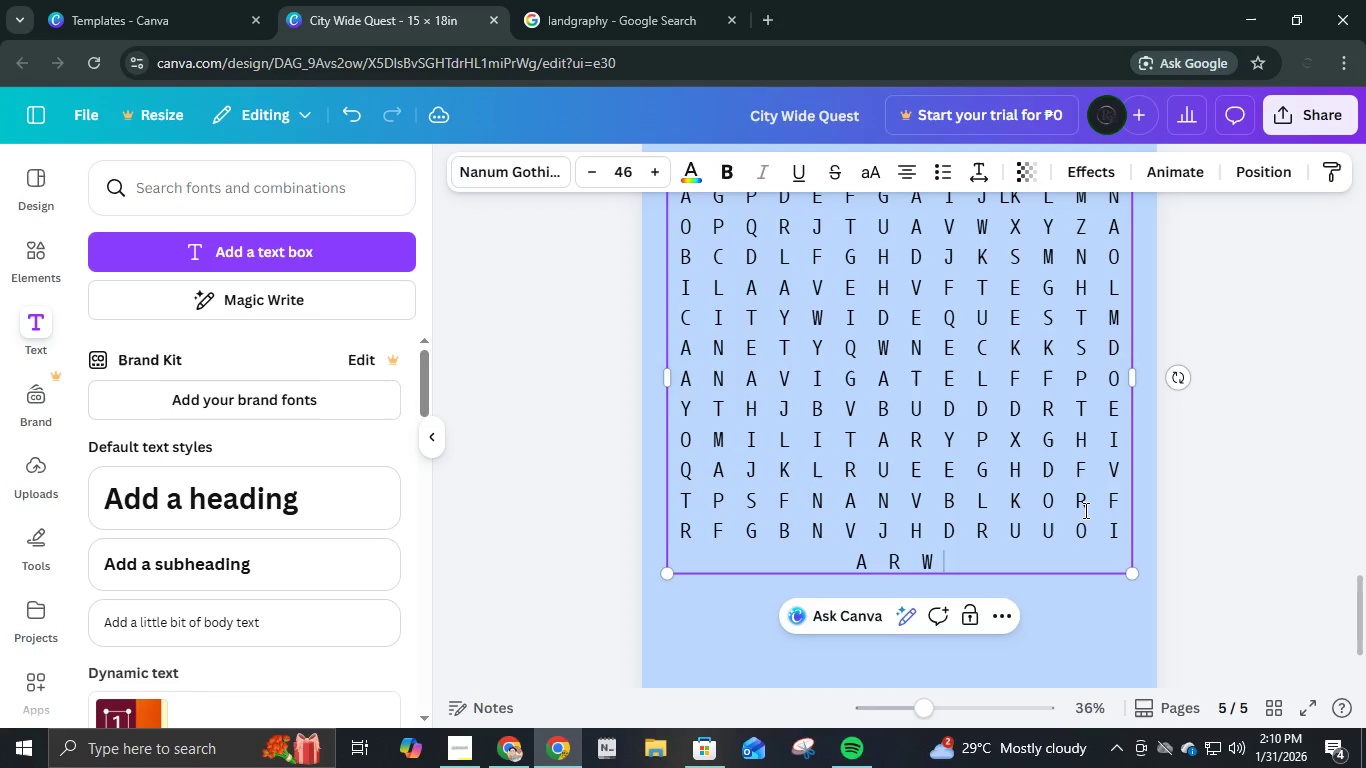 
key(Space)
 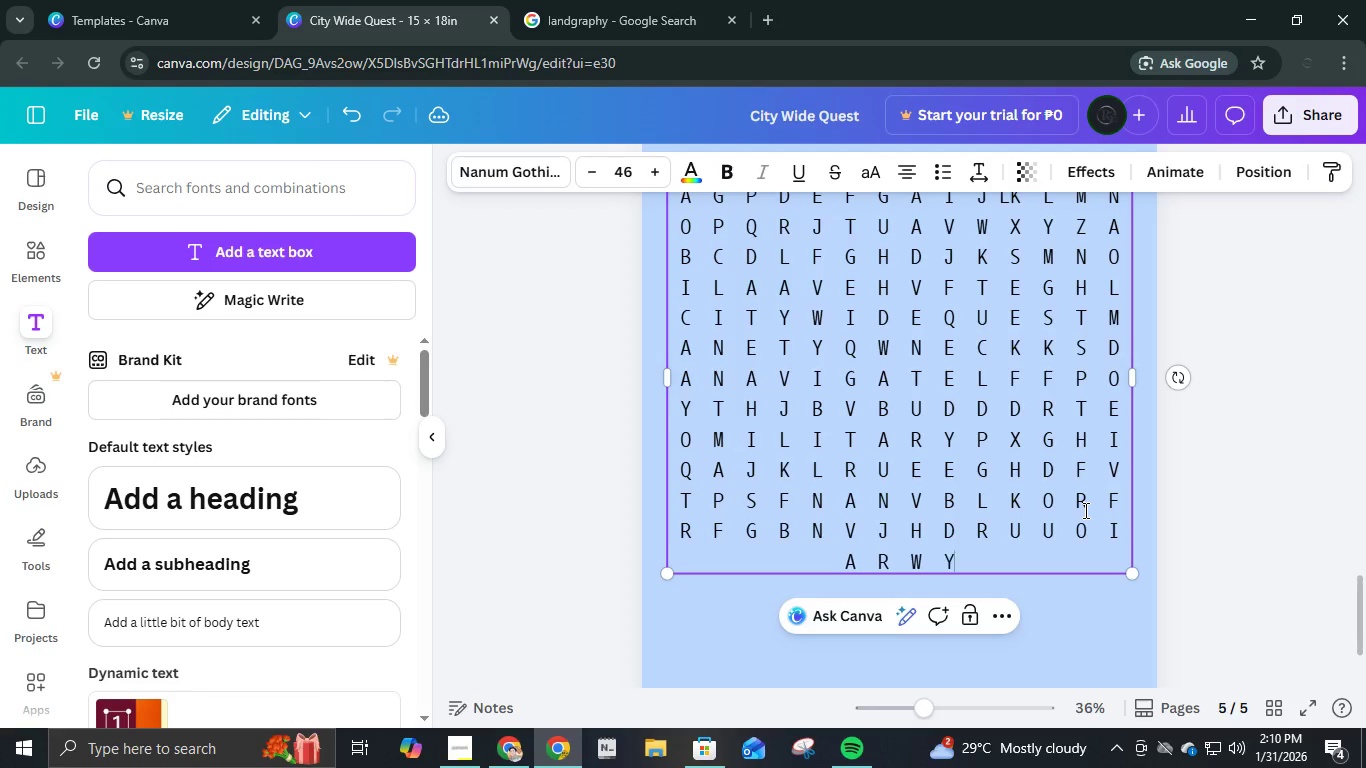 
key(Y)
 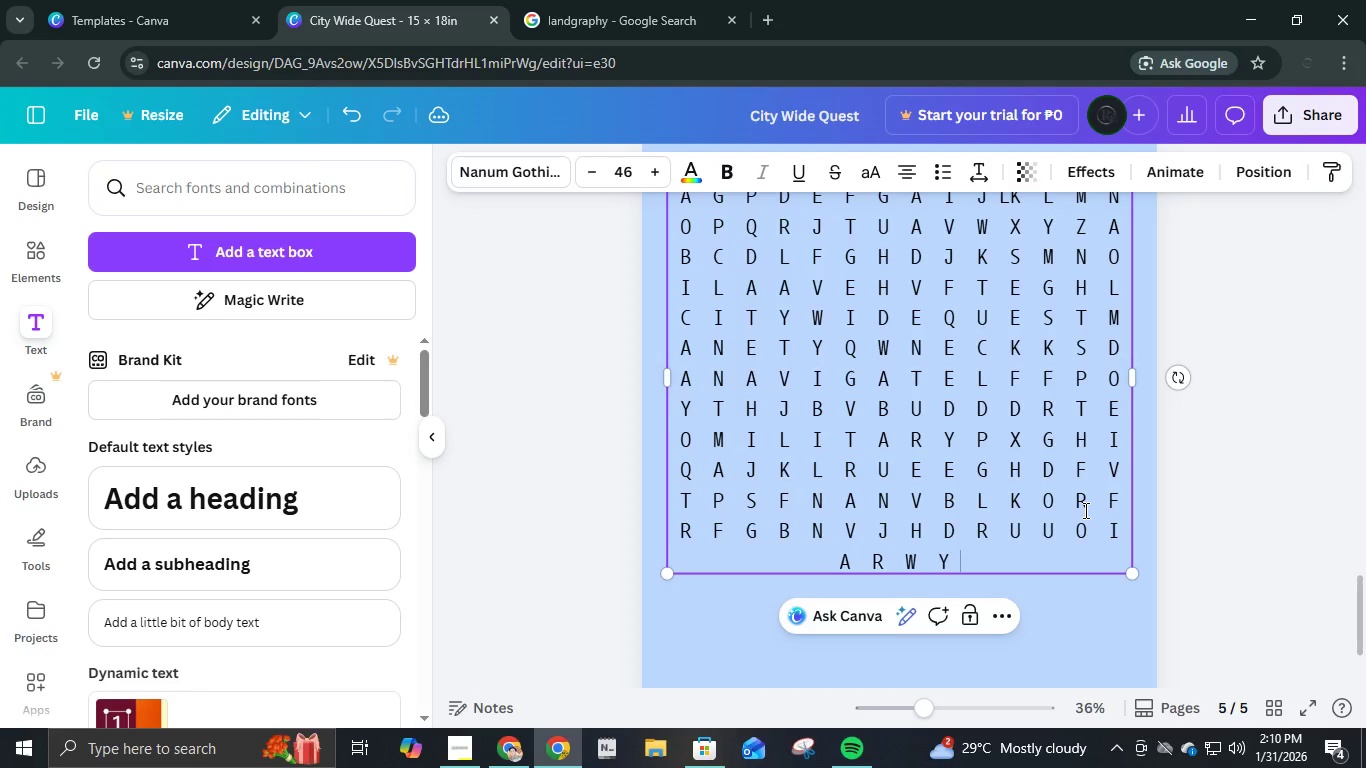 
key(Space)
 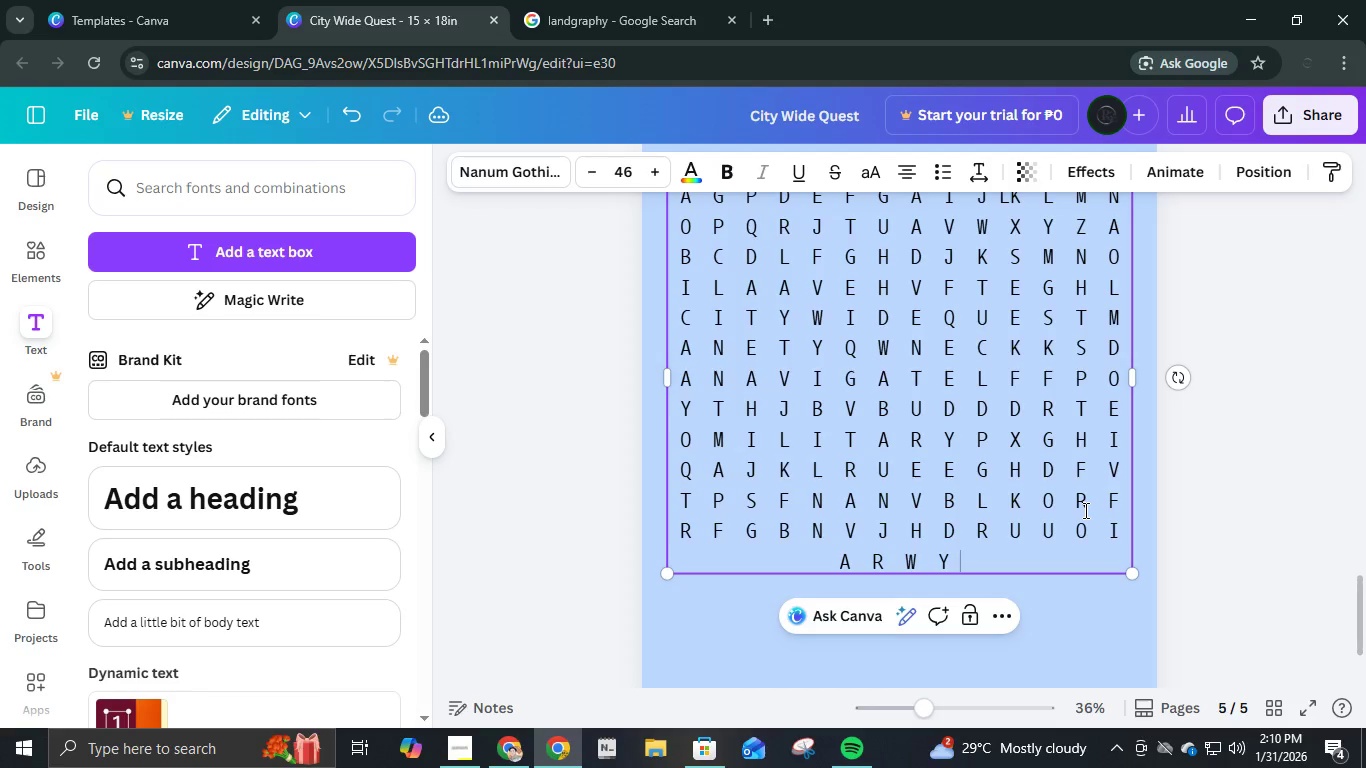 
key(Space)
 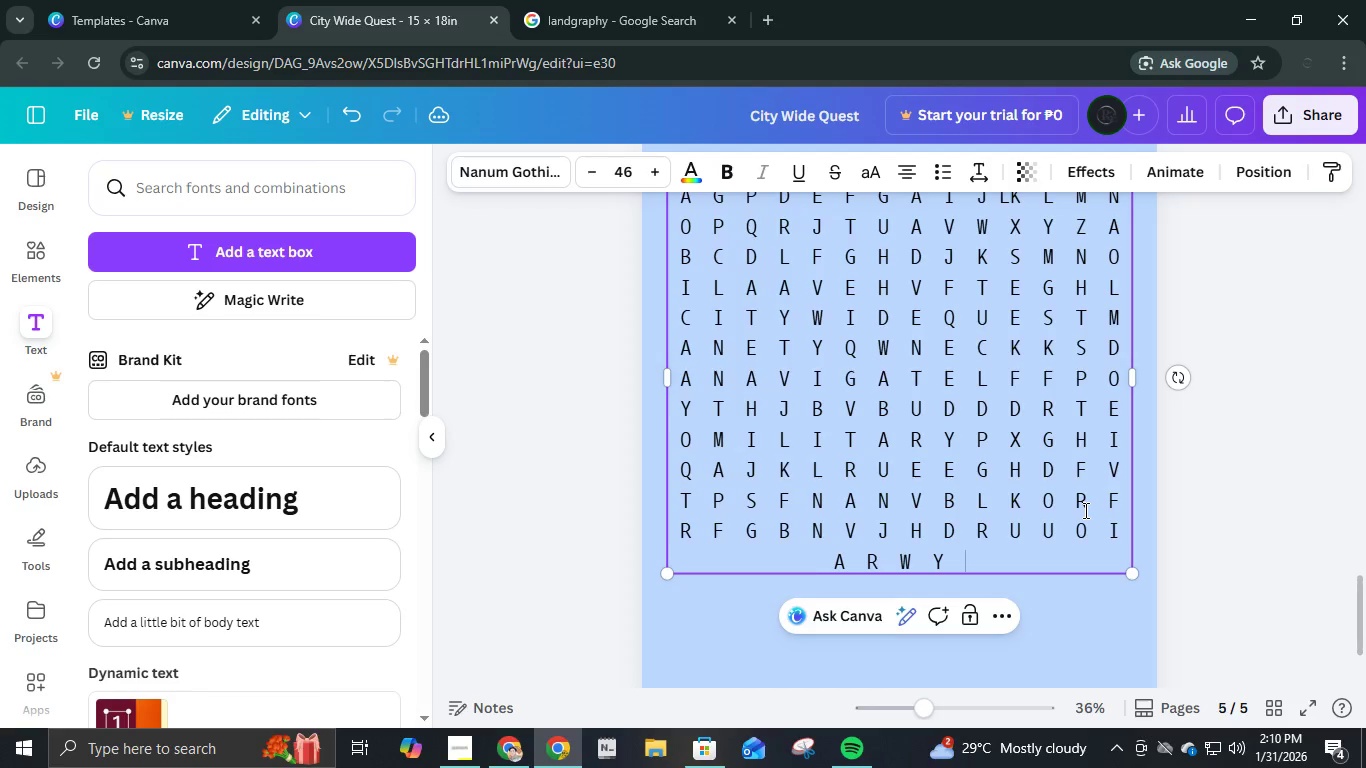 
key(I)
 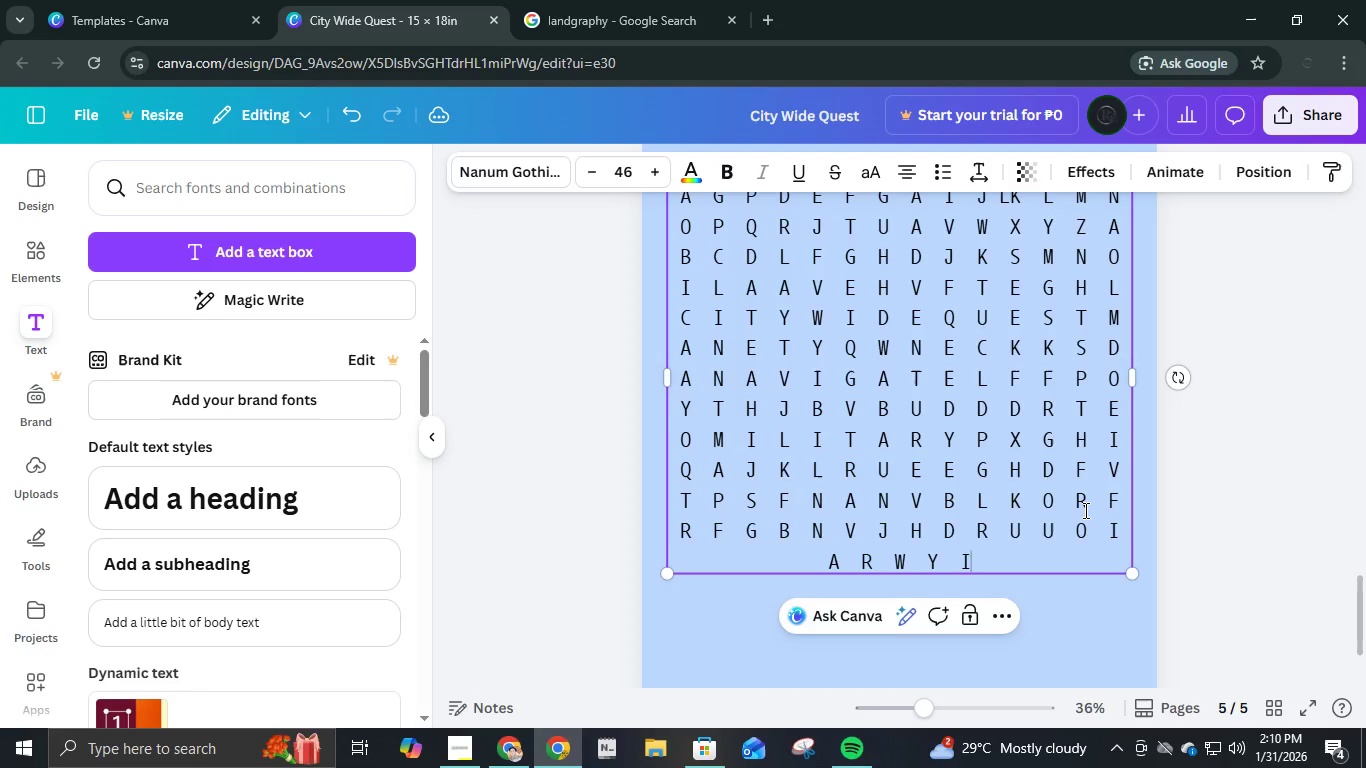 
key(Space)
 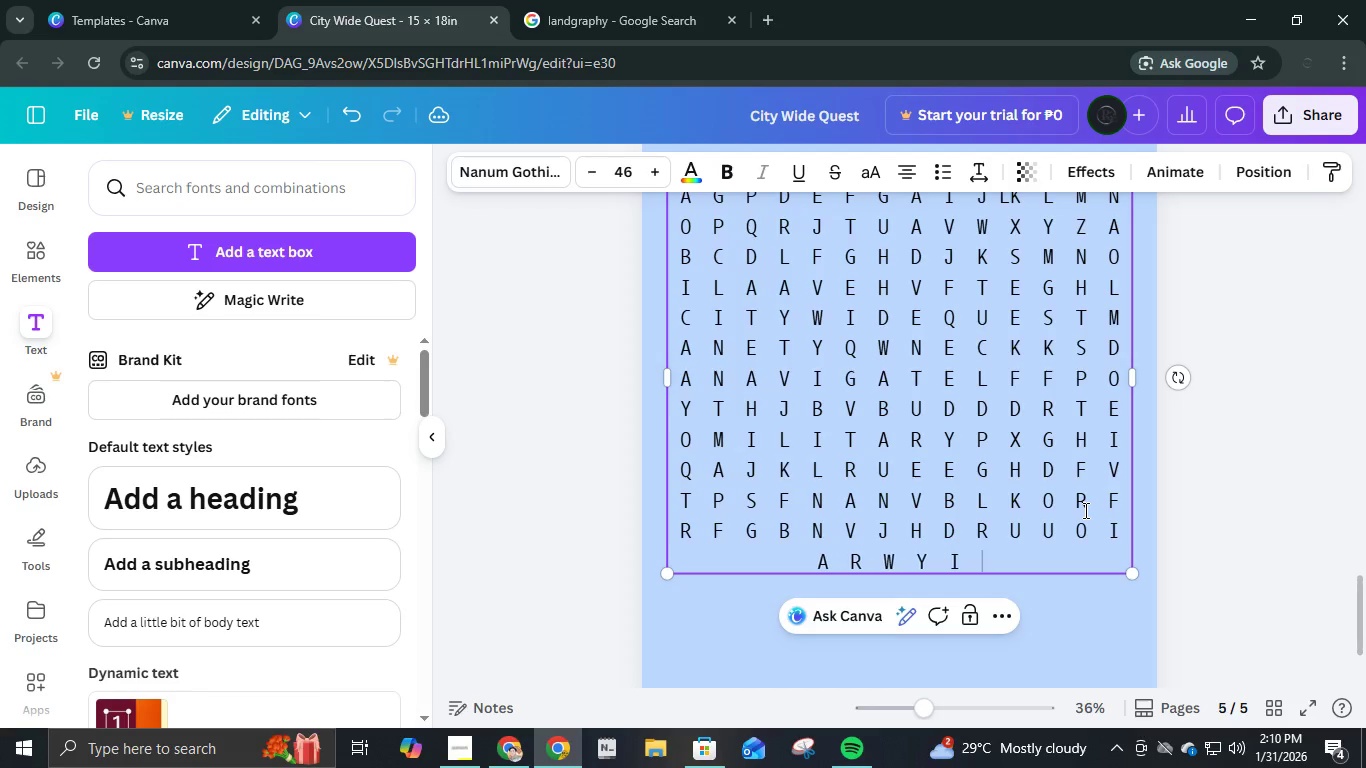 
key(Space)
 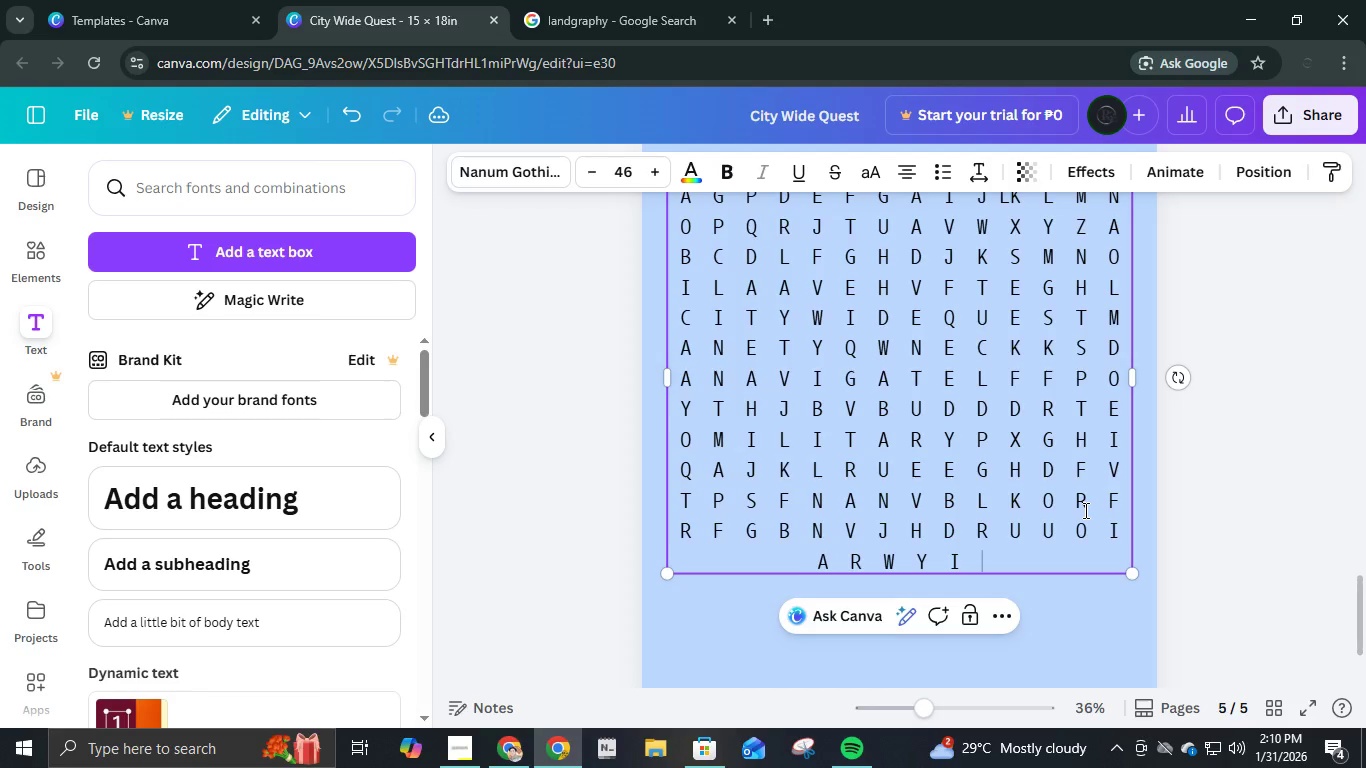 
key(P)
 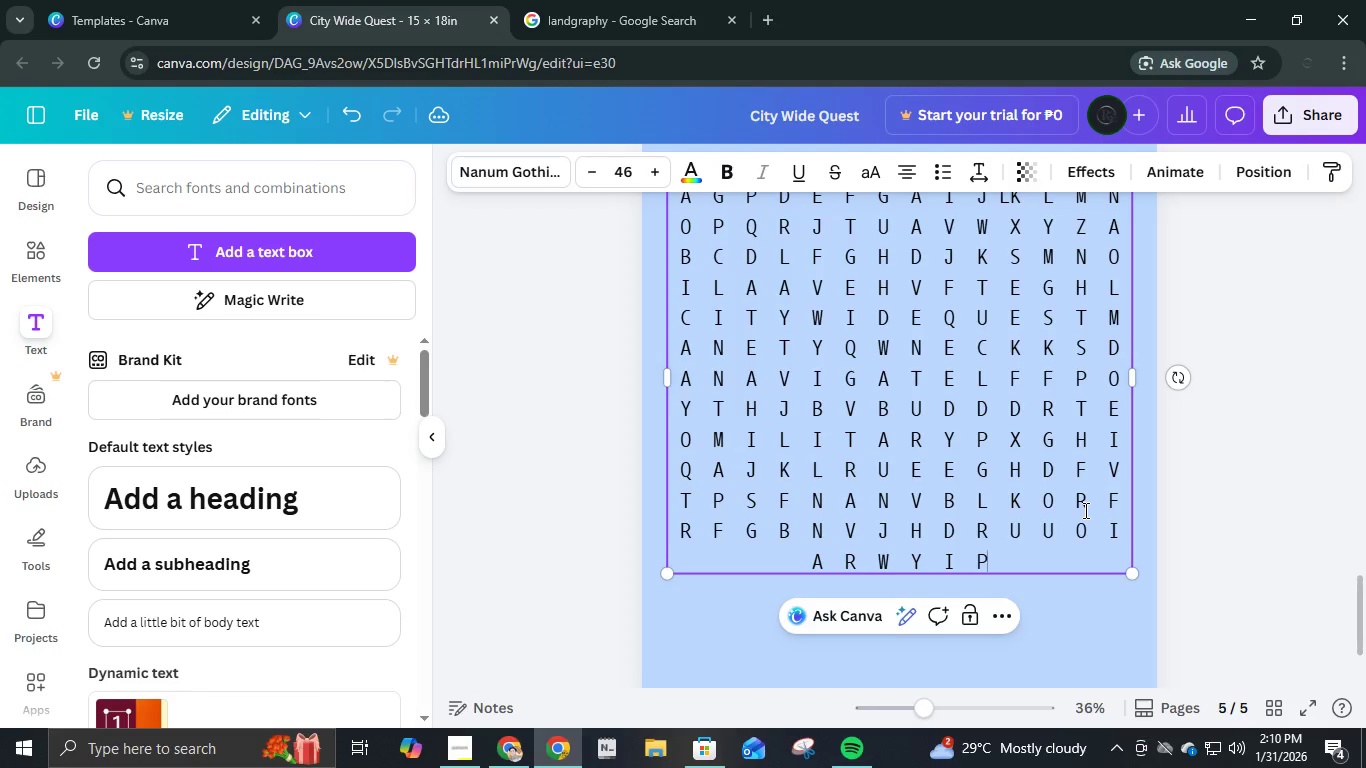 
key(Space)
 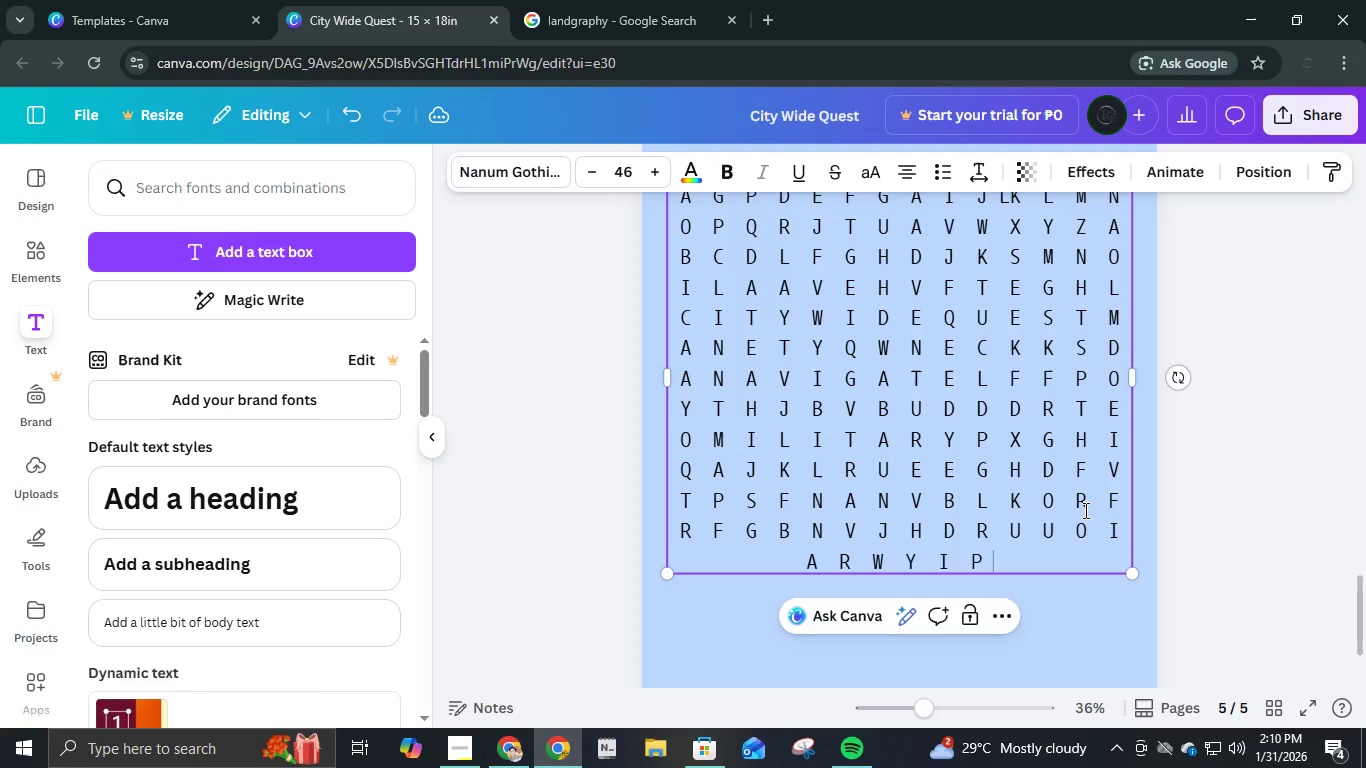 
key(Space)
 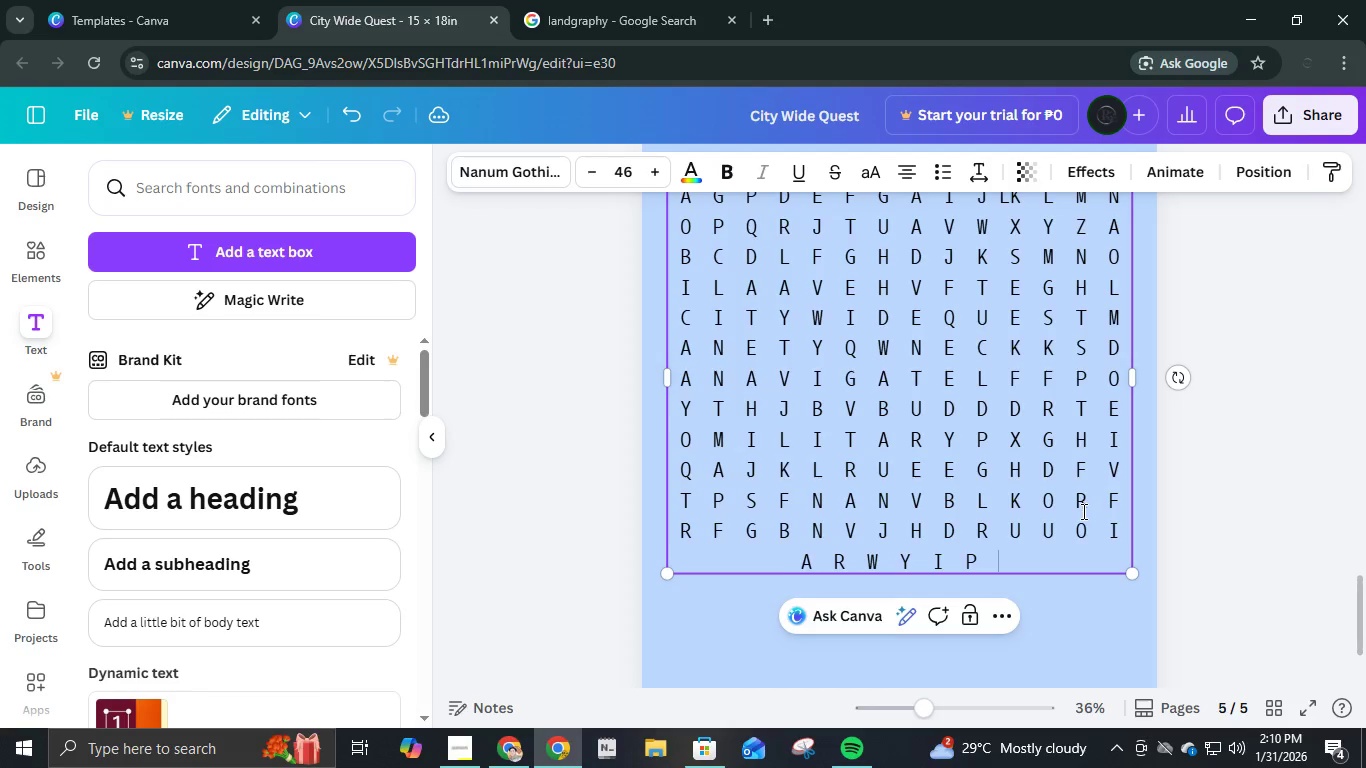 
key(L)
 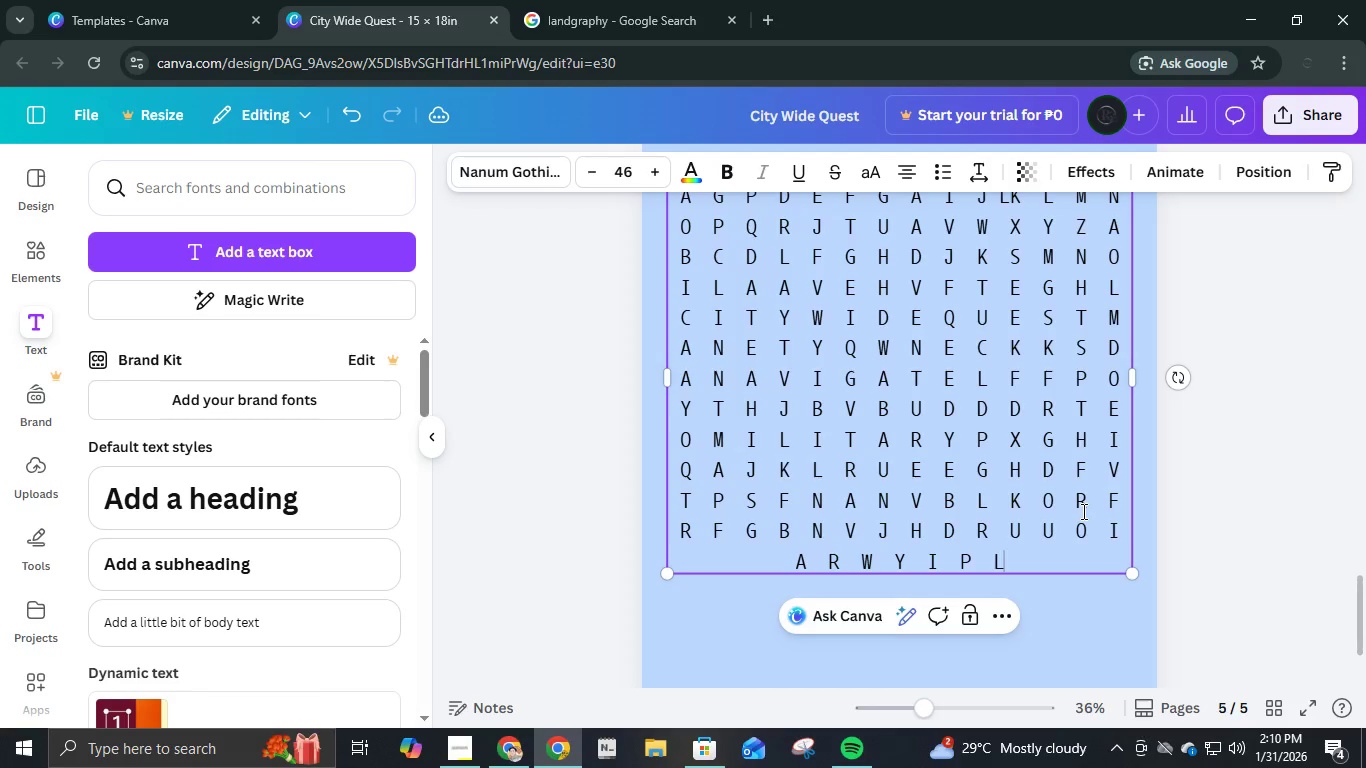 
key(Space)
 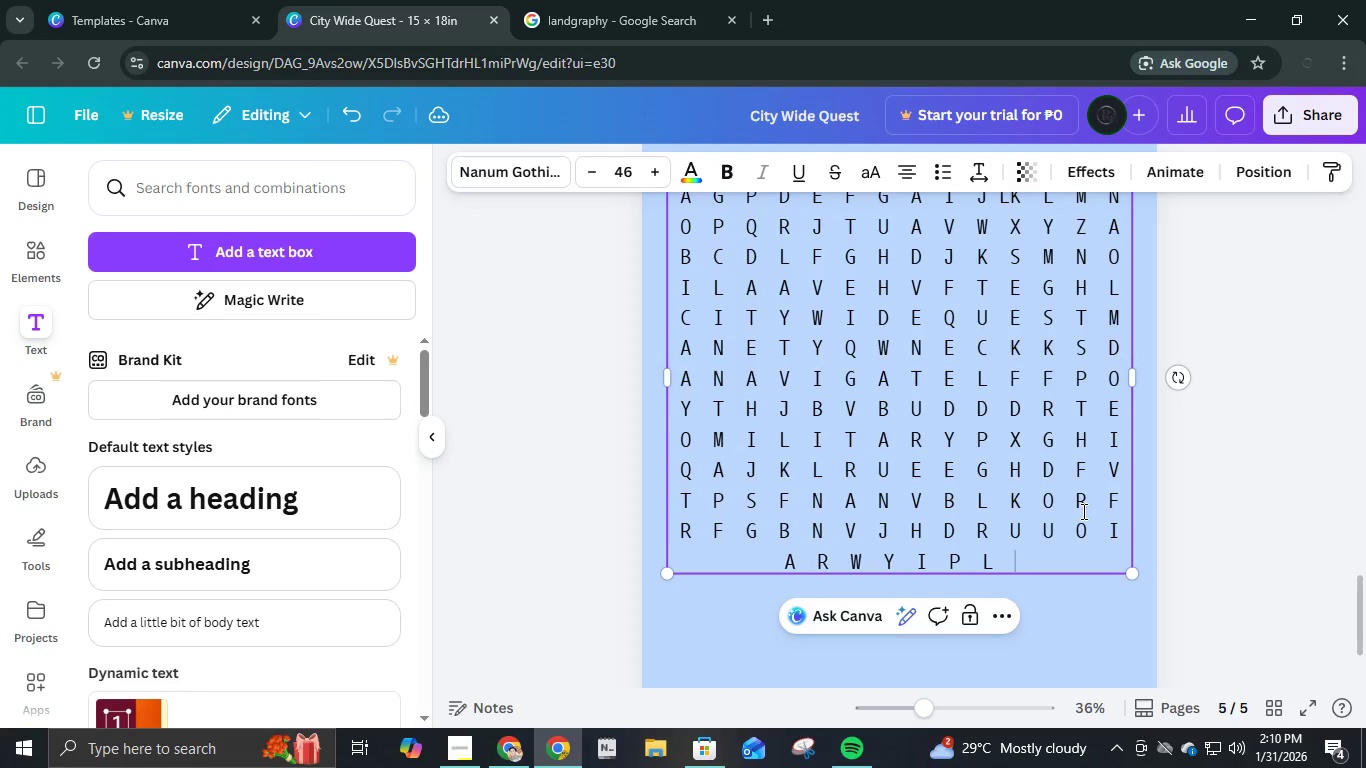 
key(Space)
 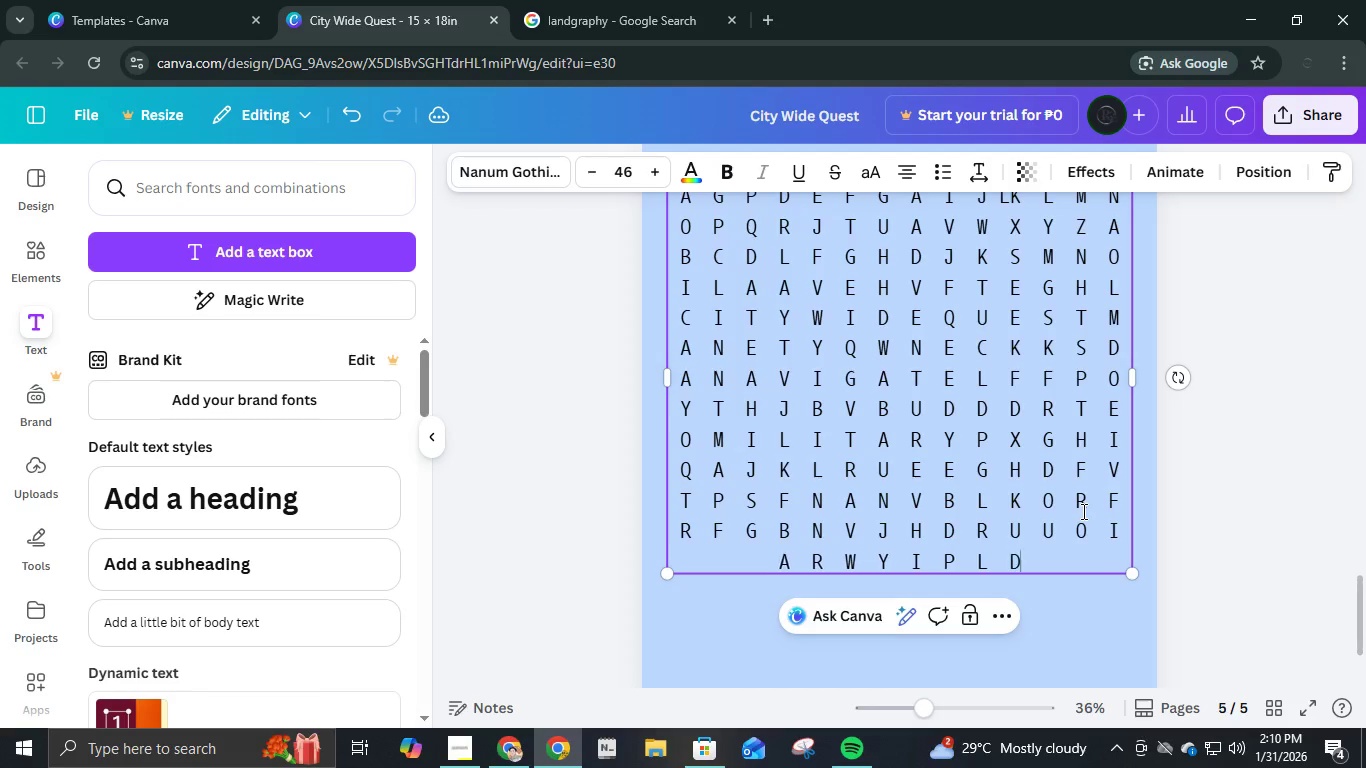 
key(D)
 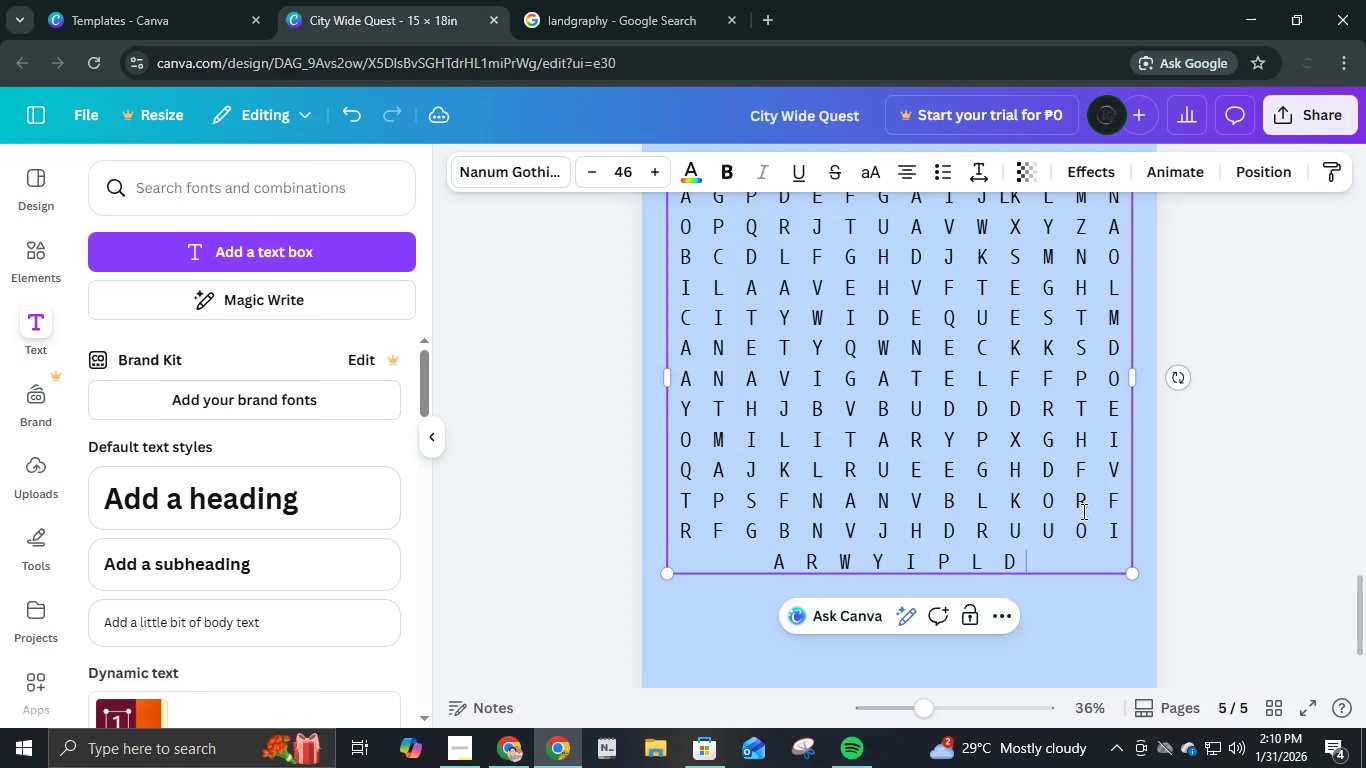 
key(Space)
 